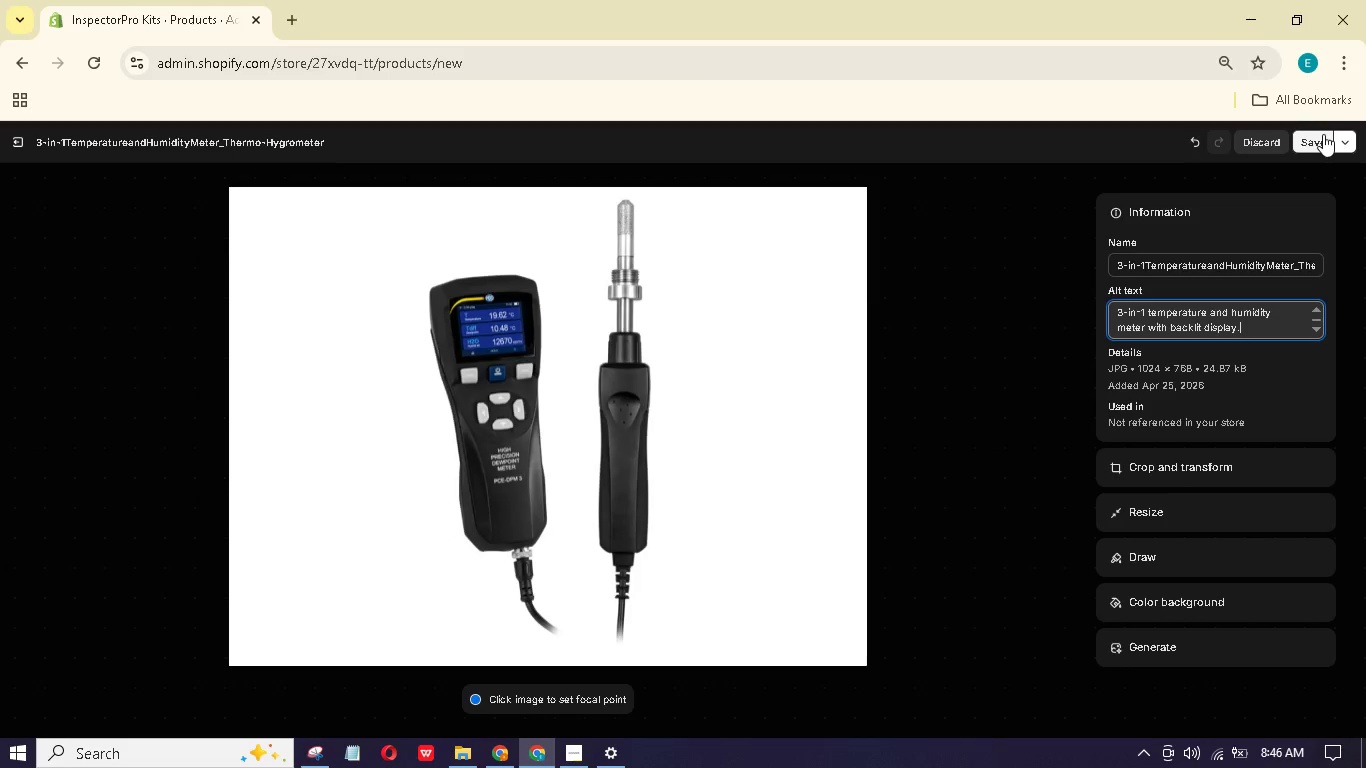 
wait(21.03)
 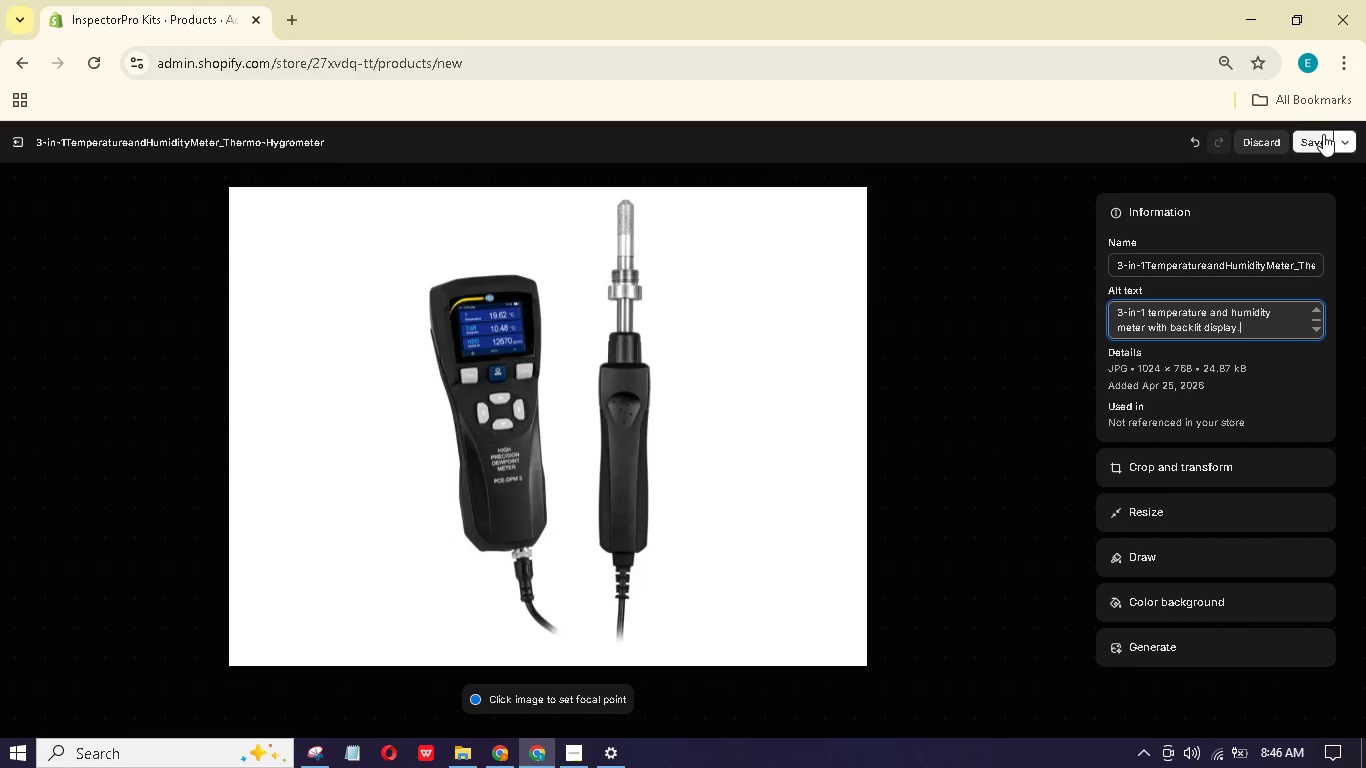 
left_click([19, 147])
 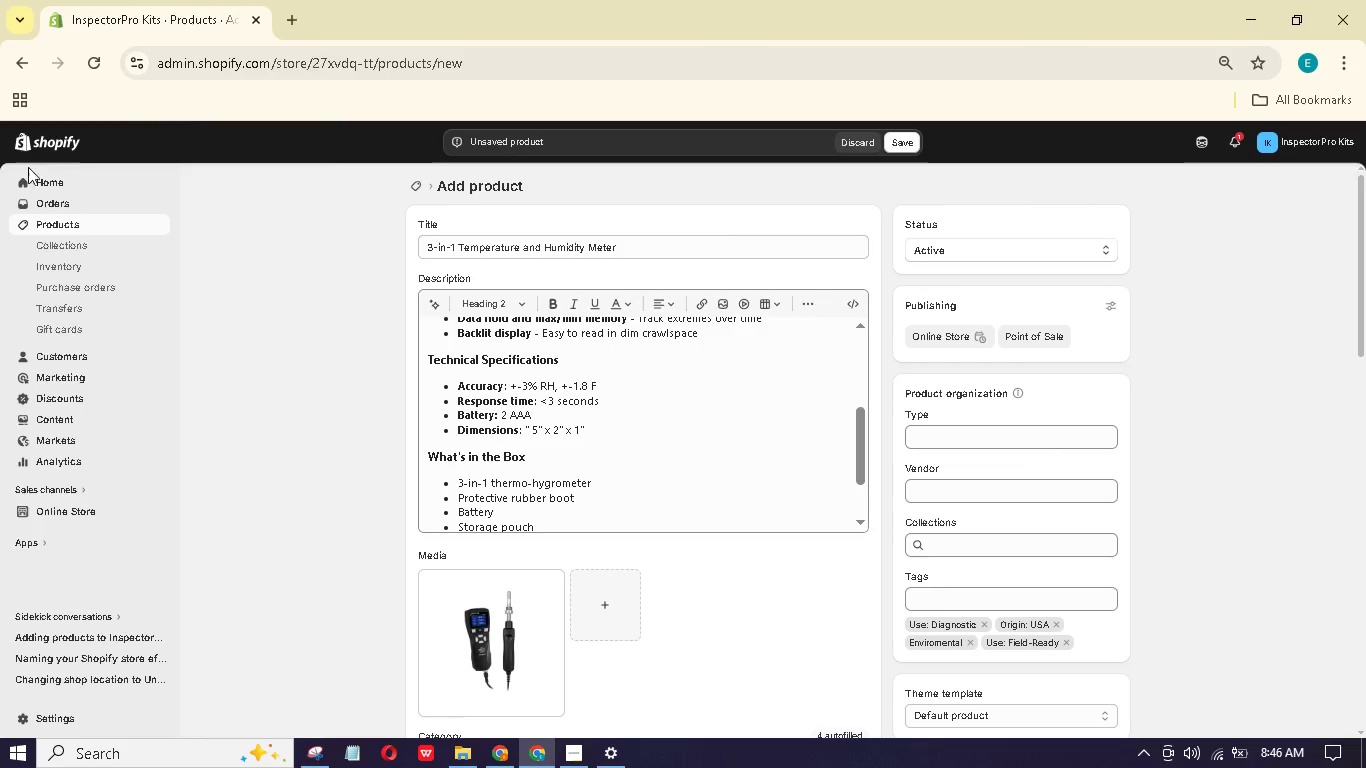 
scroll: coordinate [508, 410], scroll_direction: down, amount: 11.0
 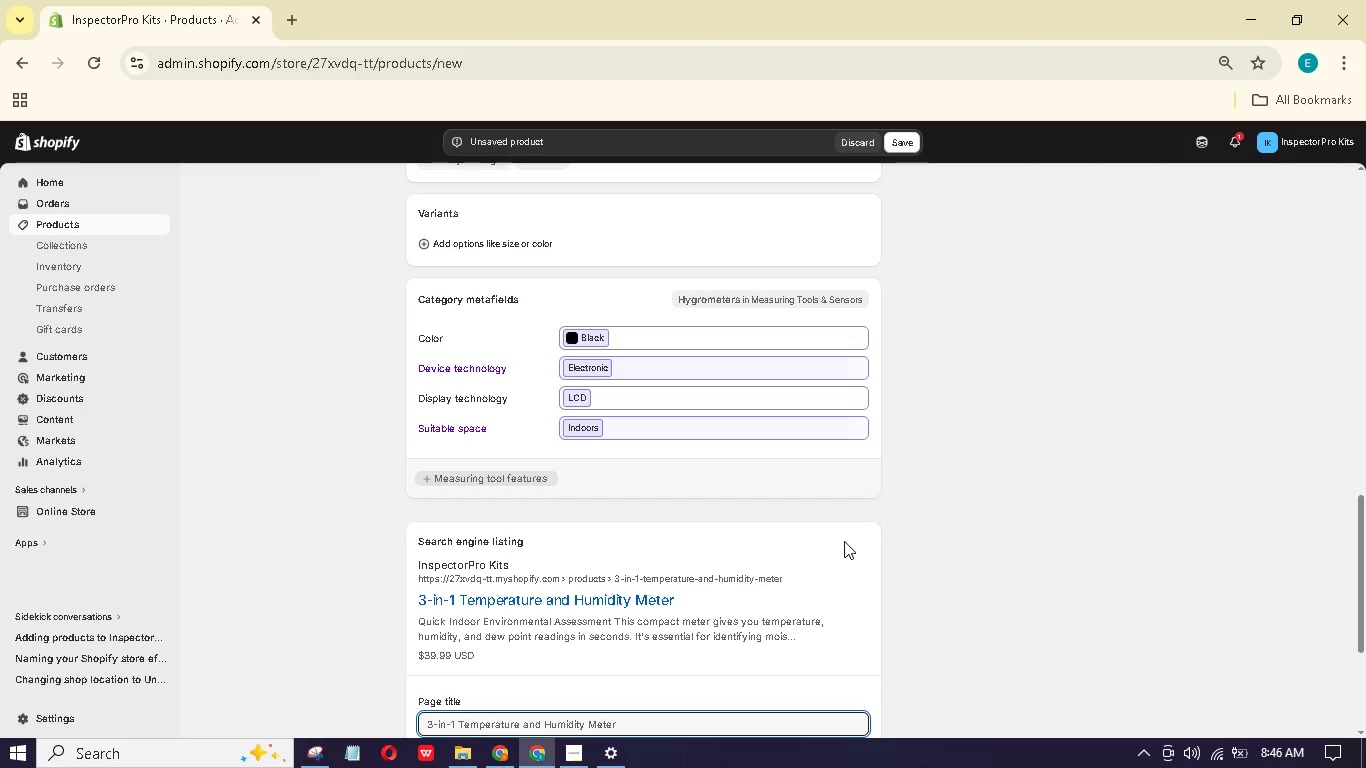 
wait(12.14)
 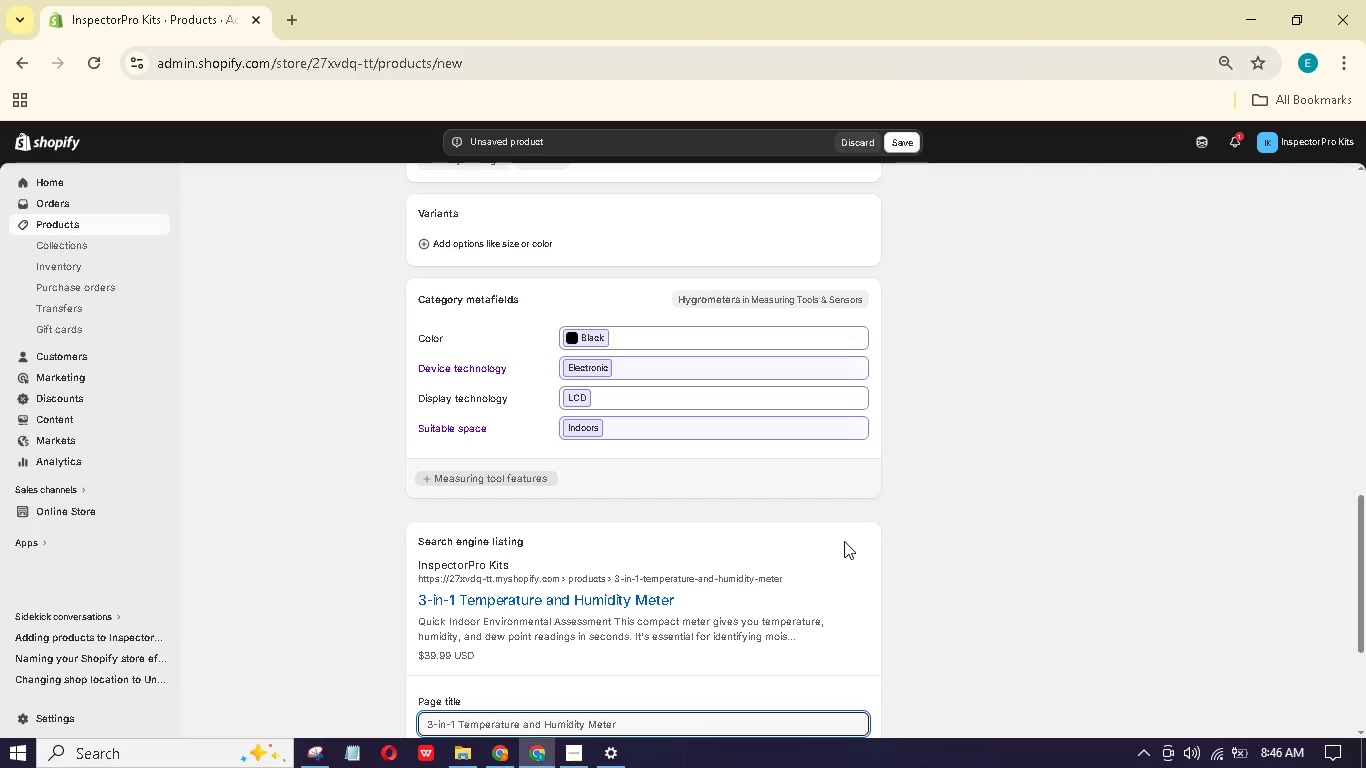 
scroll: coordinate [620, 611], scroll_direction: down, amount: 2.0
 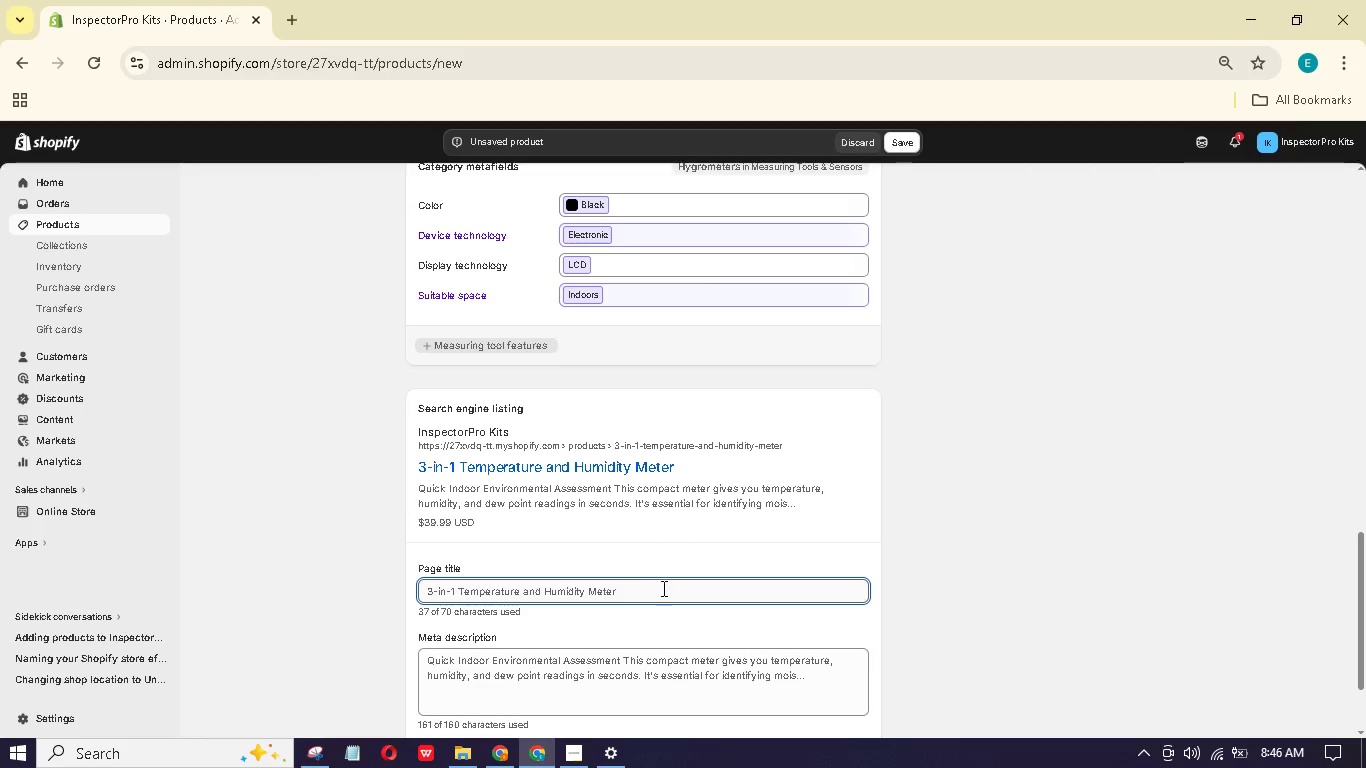 
left_click([662, 590])
 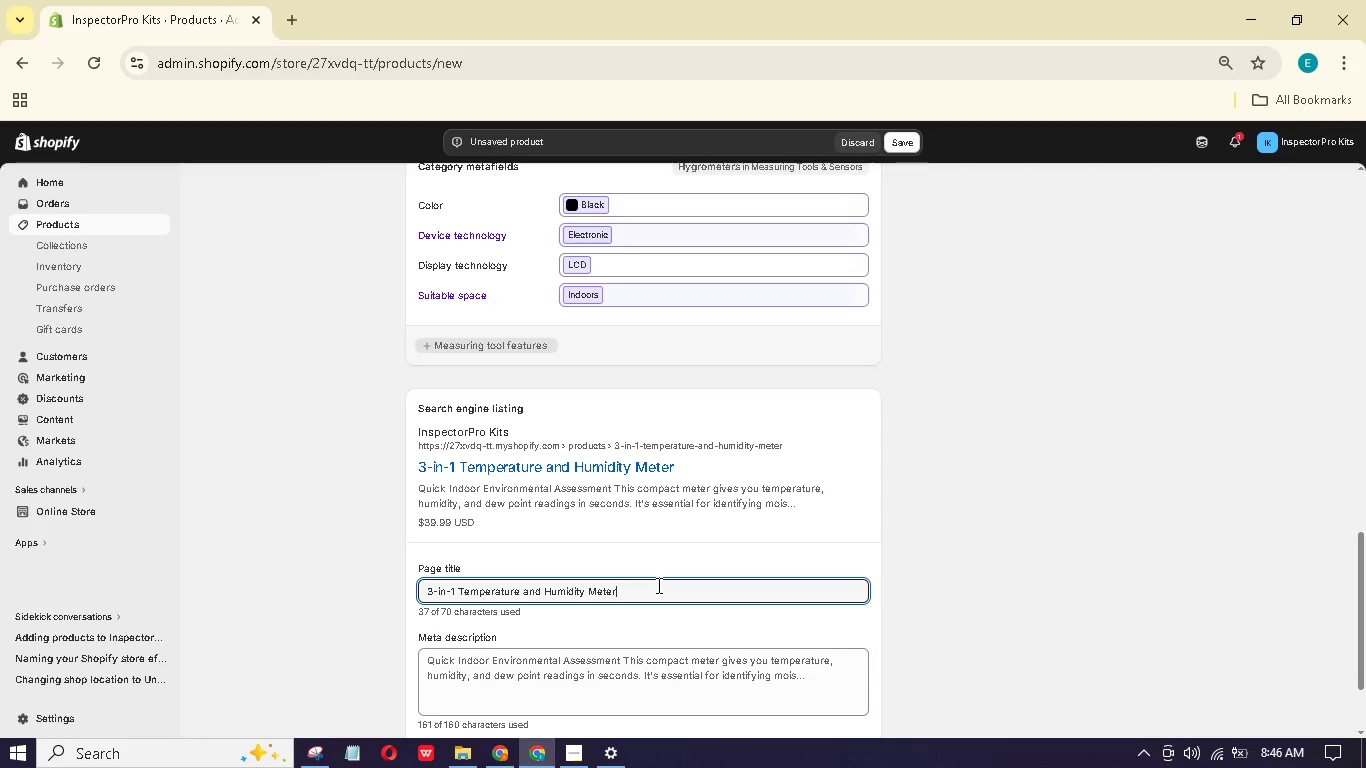 
type( | Thrmo-Hyg)
 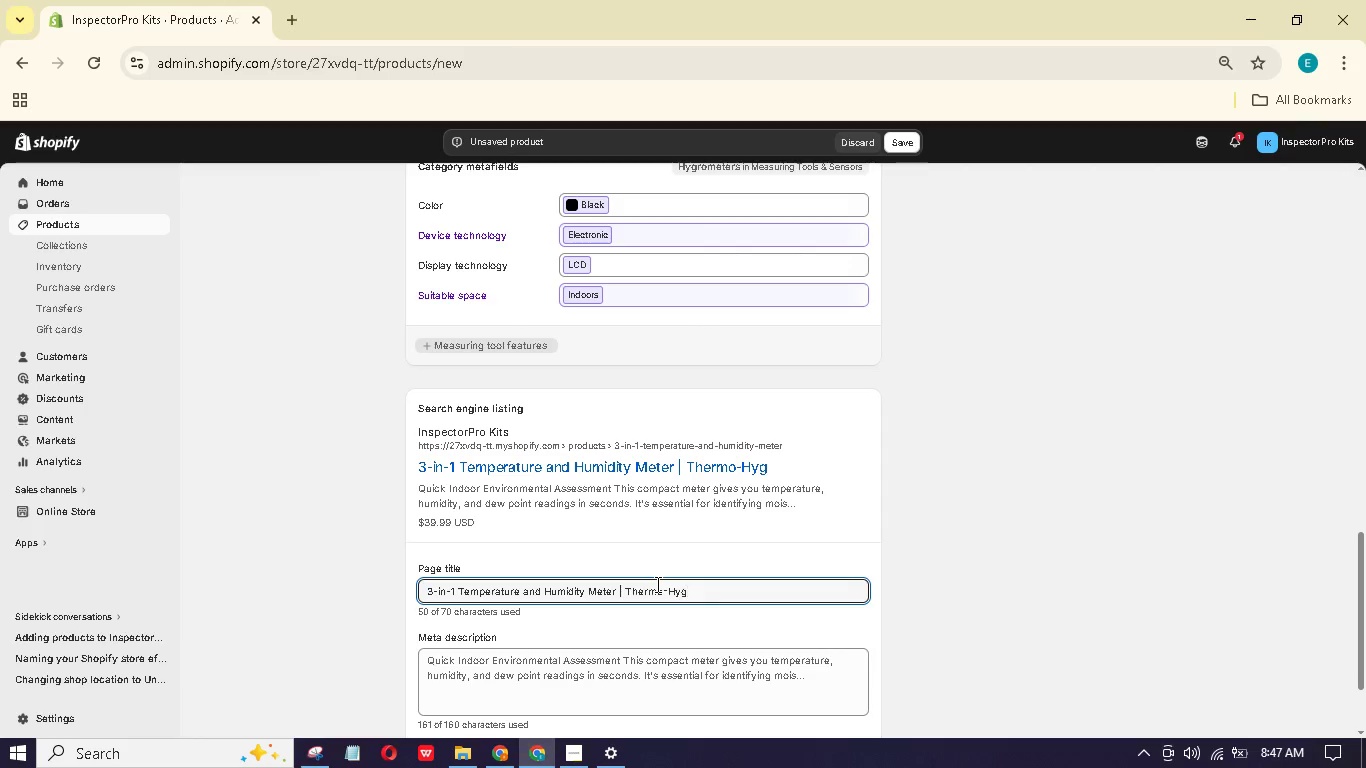 
 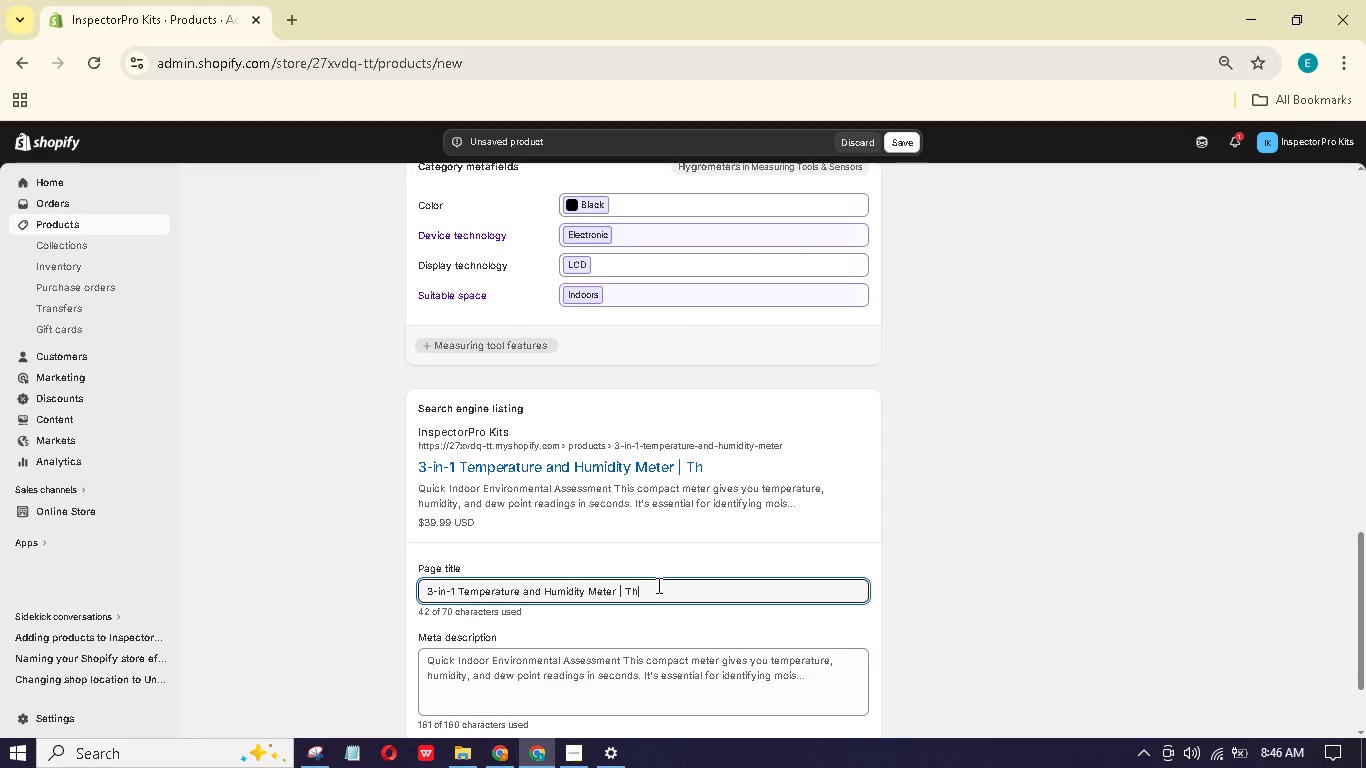 
hold_key(key=E, duration=0.34)
 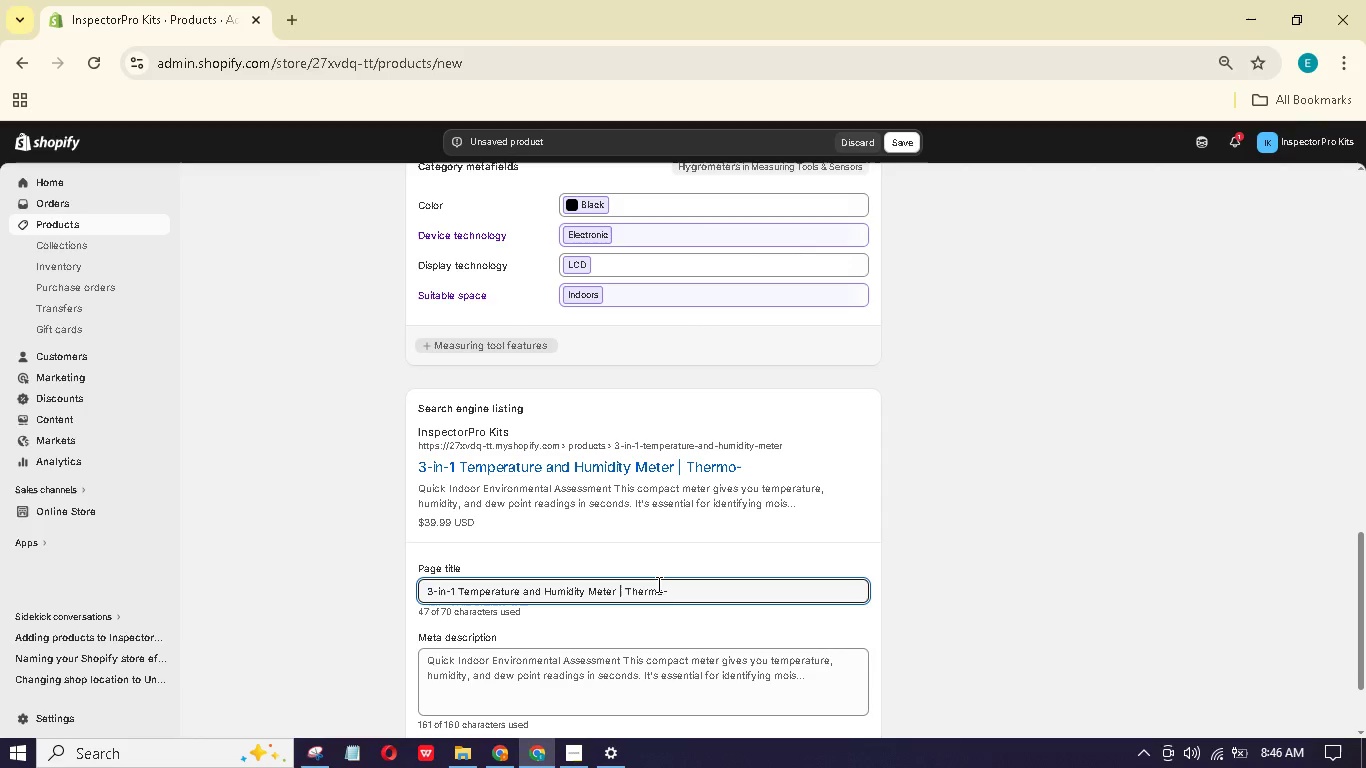 
wait(5.39)
 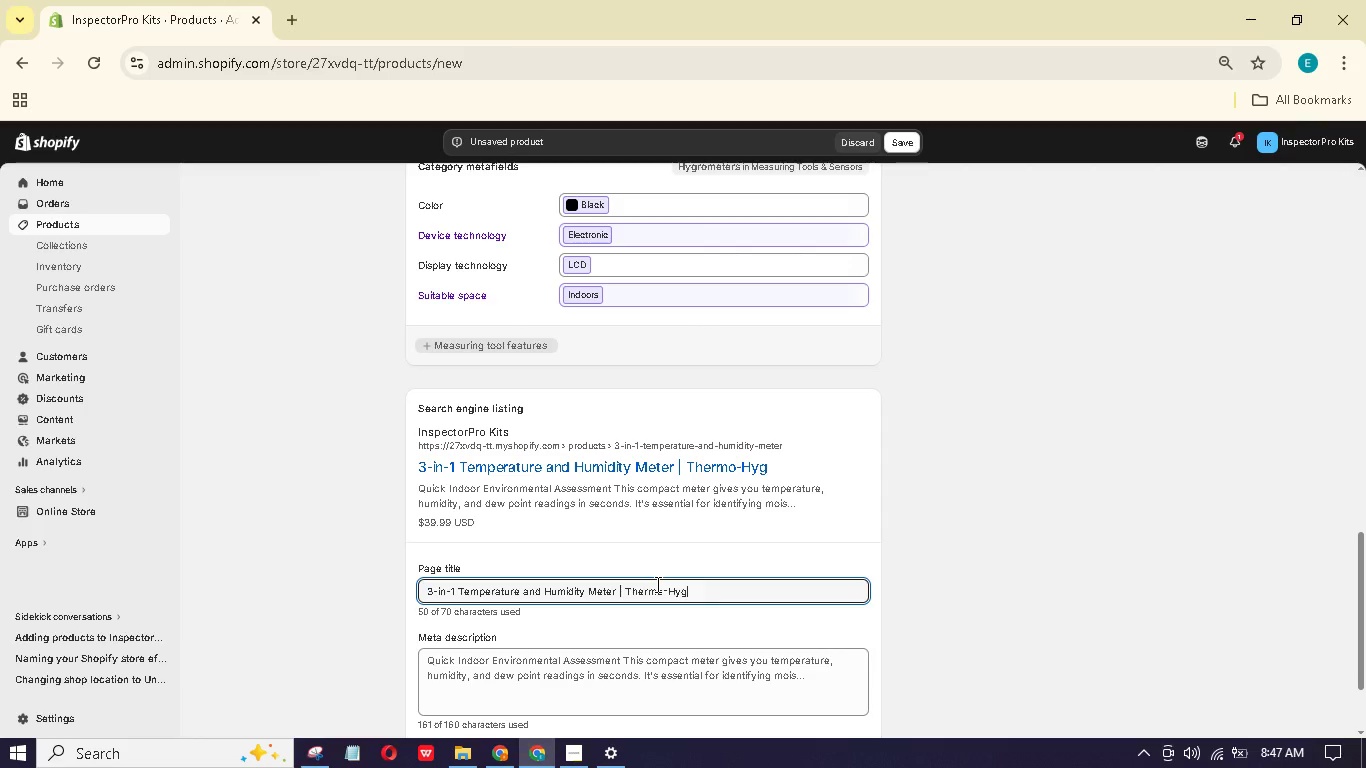 
type(rometr | Inspectr)
key(Backspace)
key(Backspace)
key(Backspace)
key(Backspace)
type(Pro)
 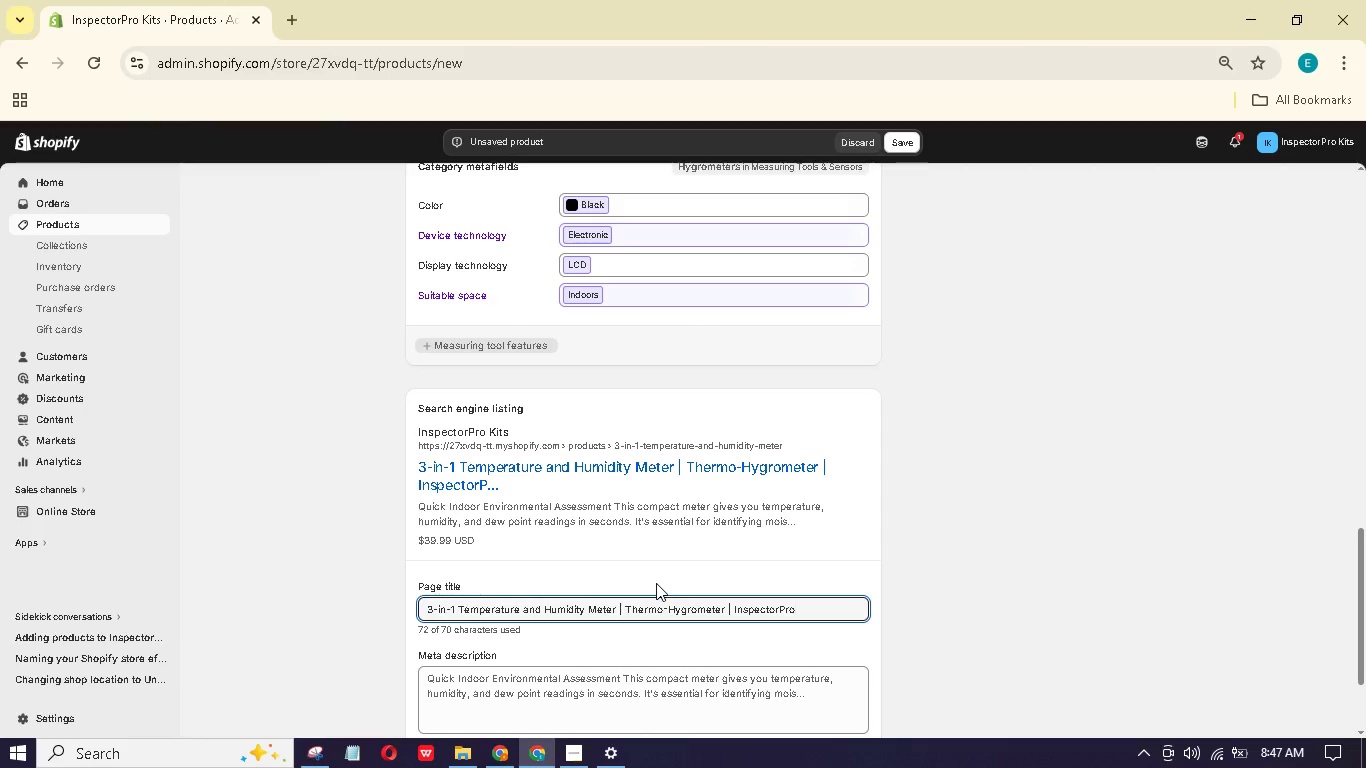 
wait(9.99)
 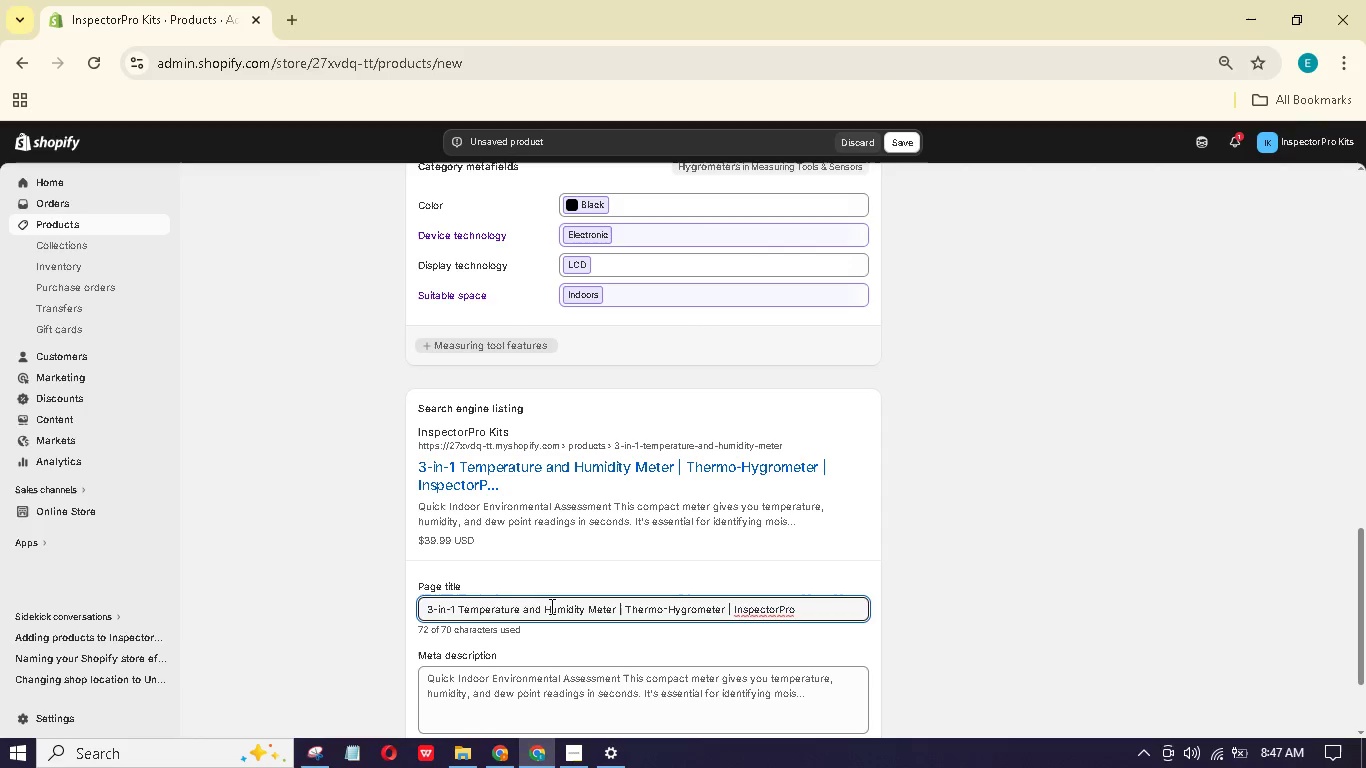 
left_click([542, 607])
 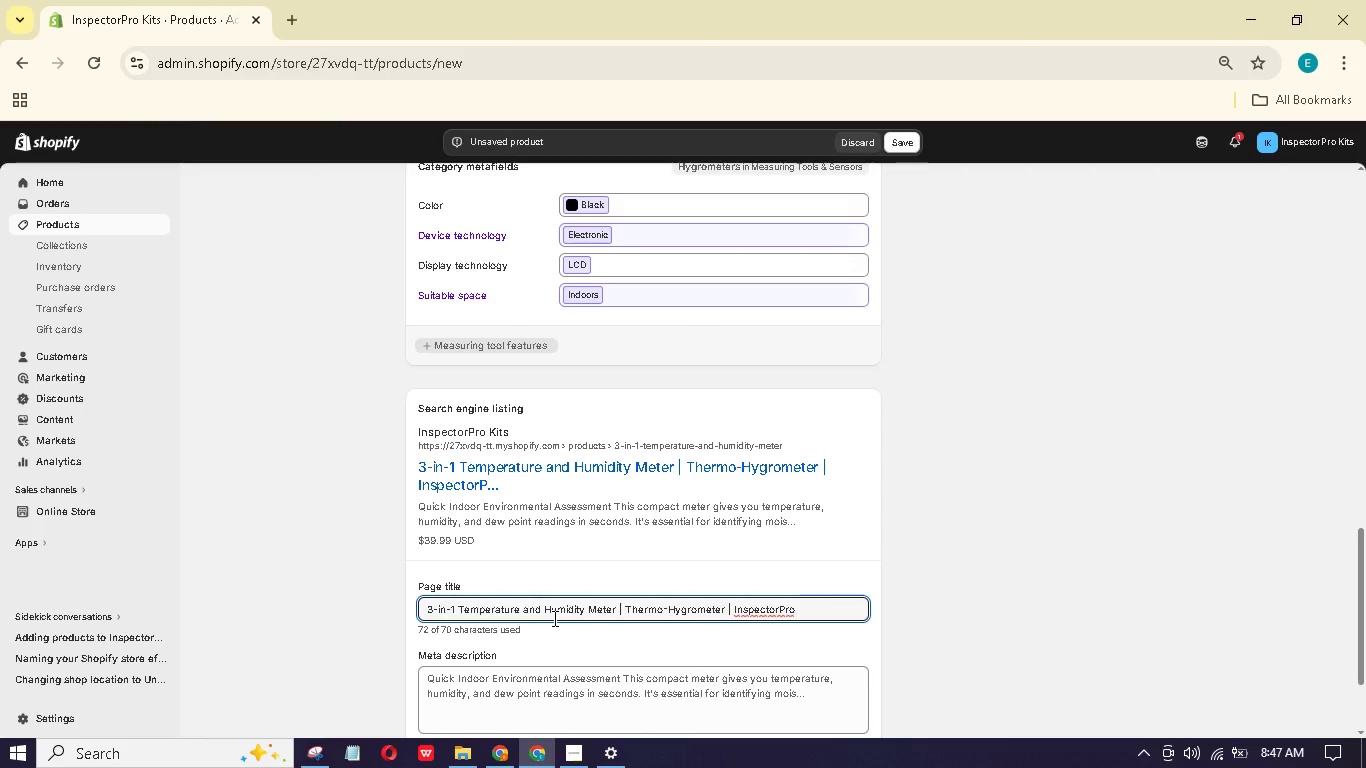 
key(Backspace)
 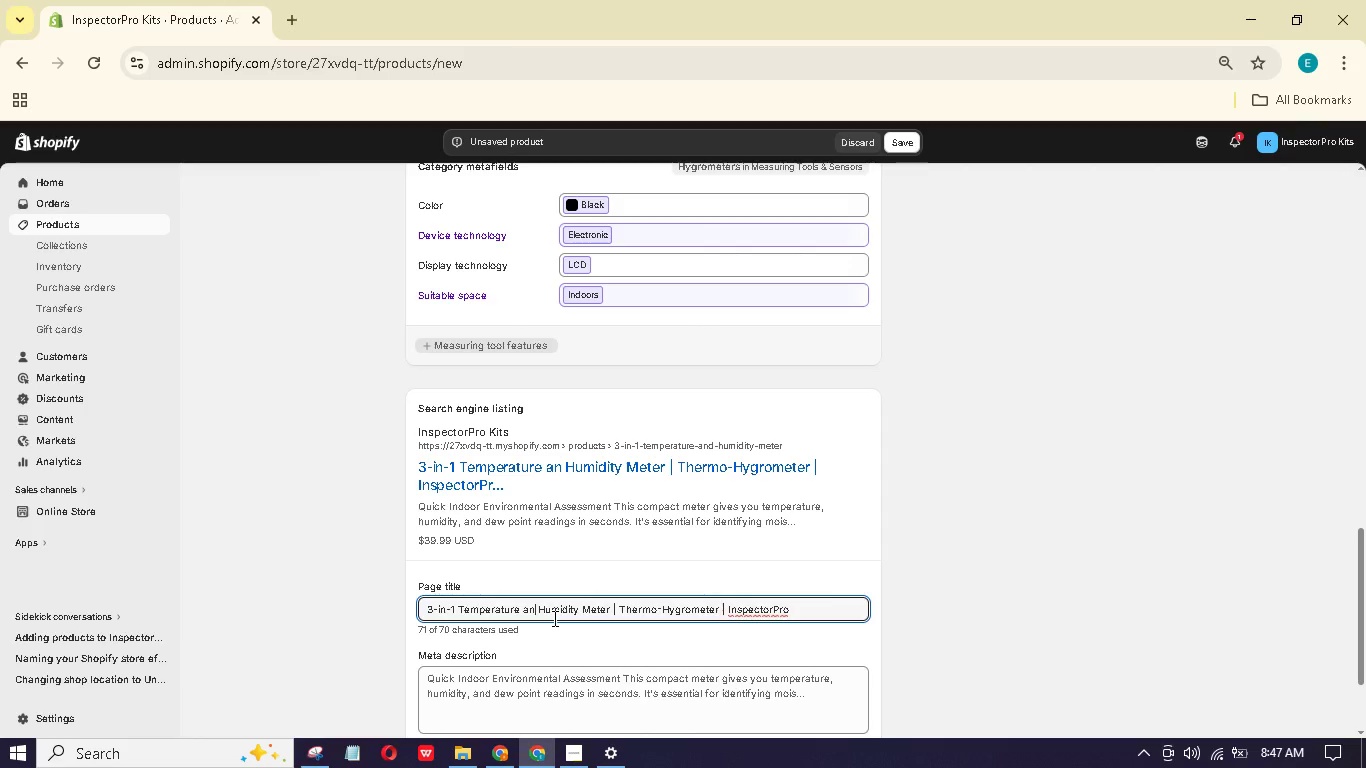 
key(Backspace)
 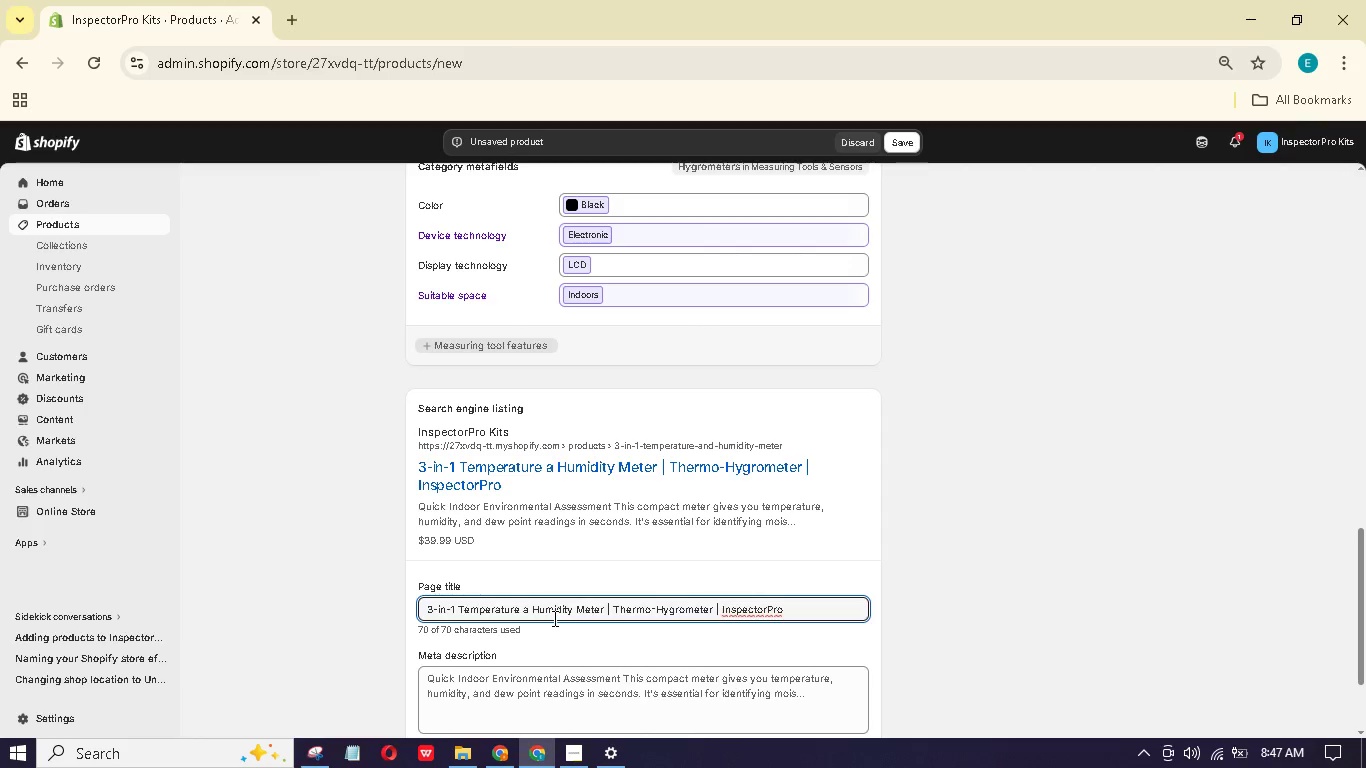 
key(Backspace)
 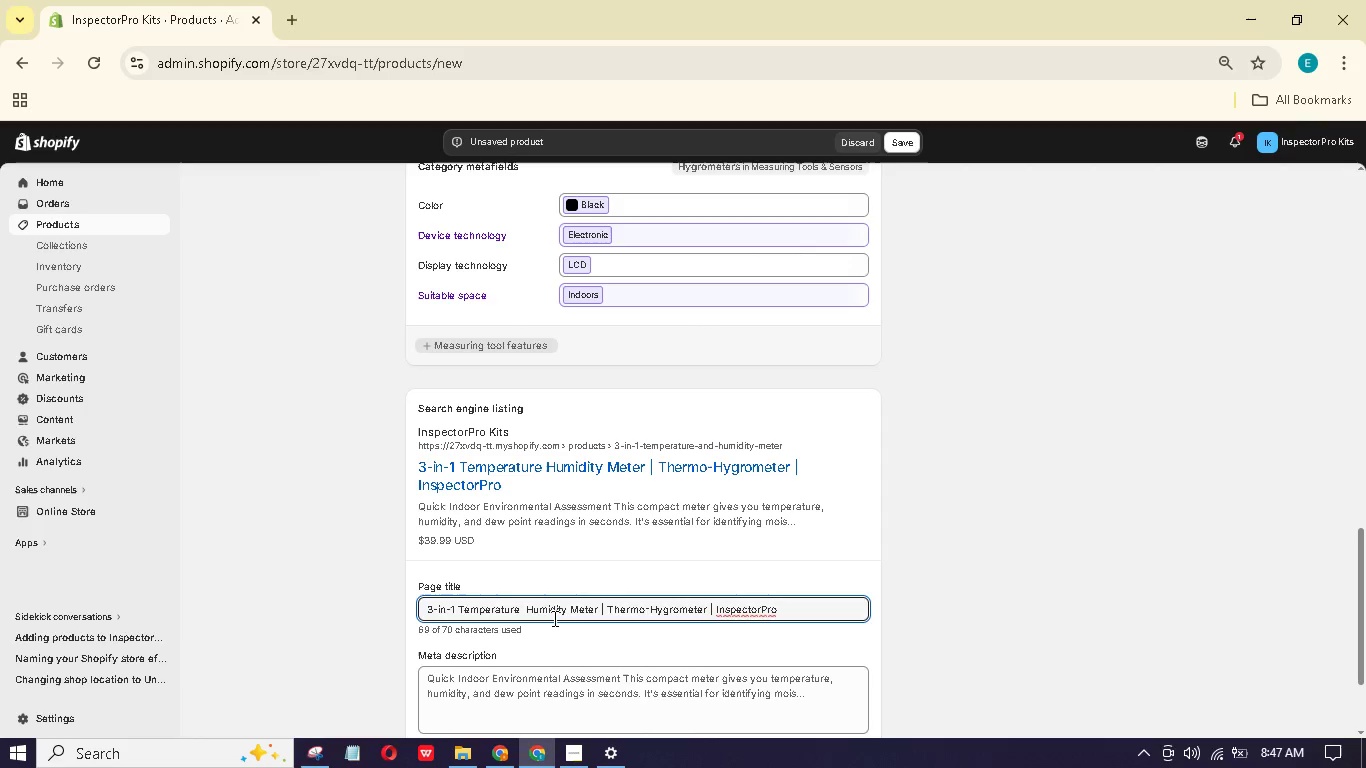 
hold_key(key=ShiftLeft, duration=1.5)
 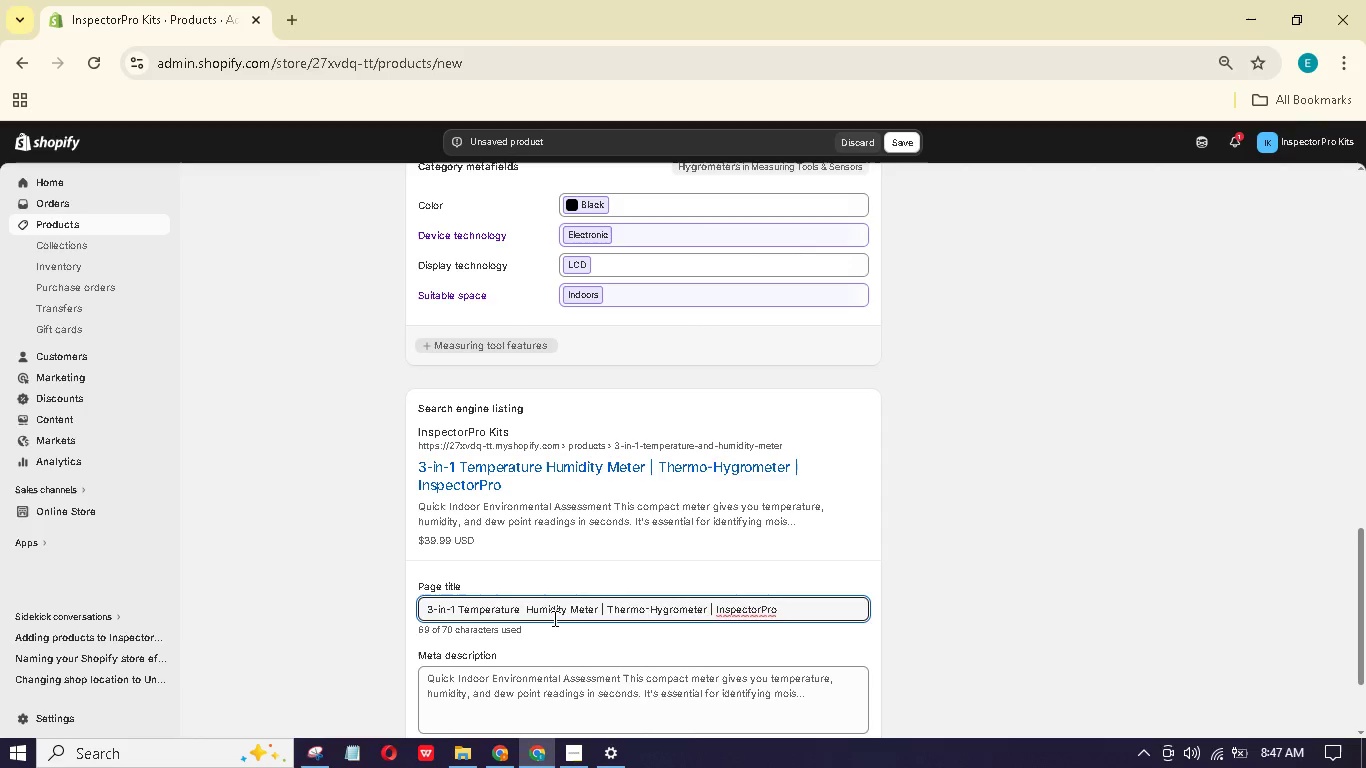 
key(Shift+7)
 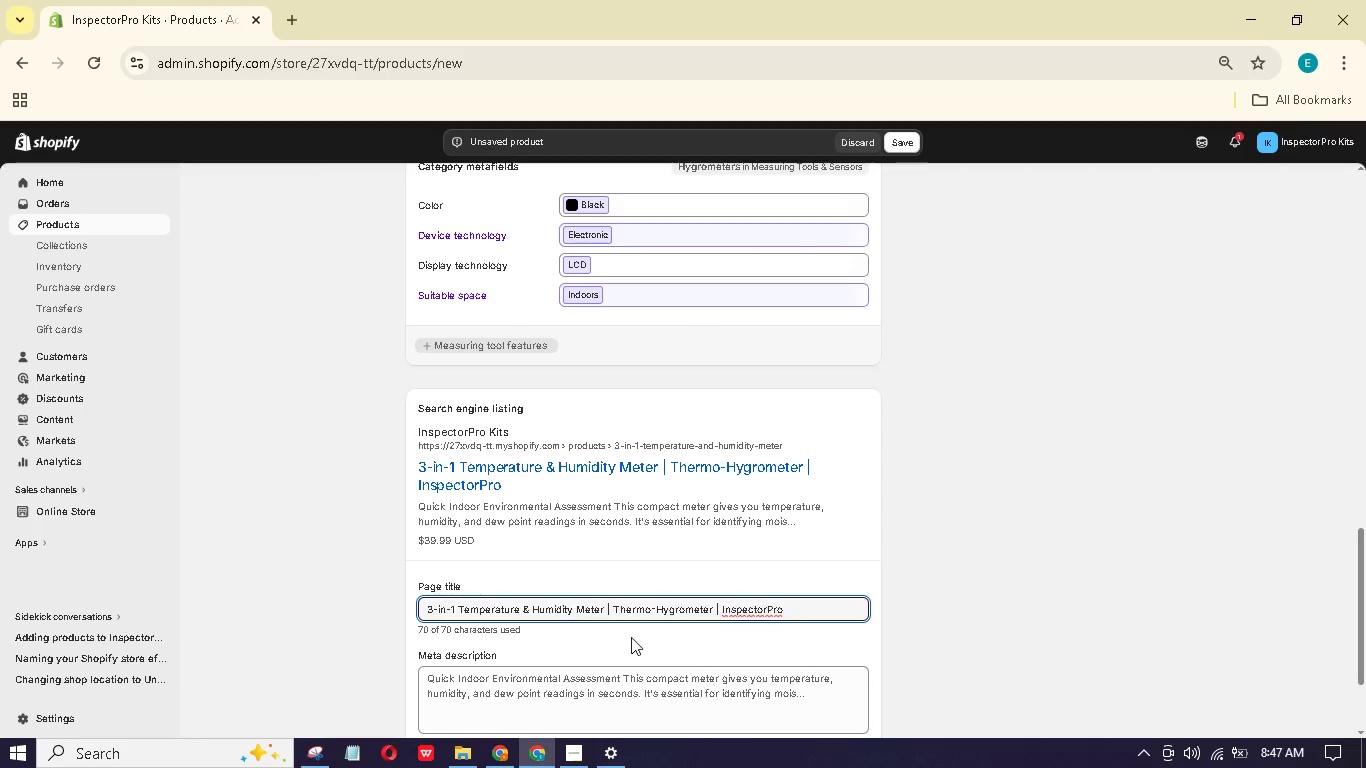 
scroll: coordinate [833, 607], scroll_direction: down, amount: 1.0
 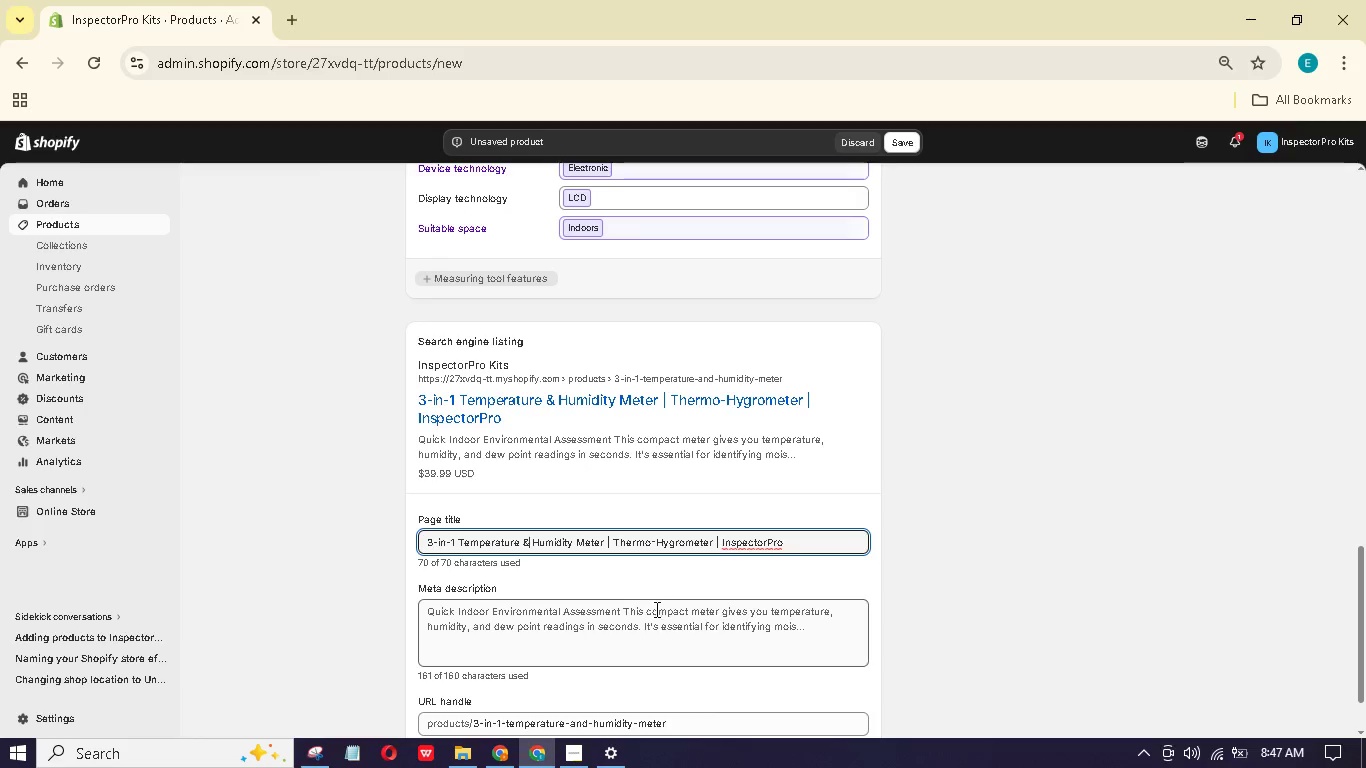 
left_click([655, 616])
 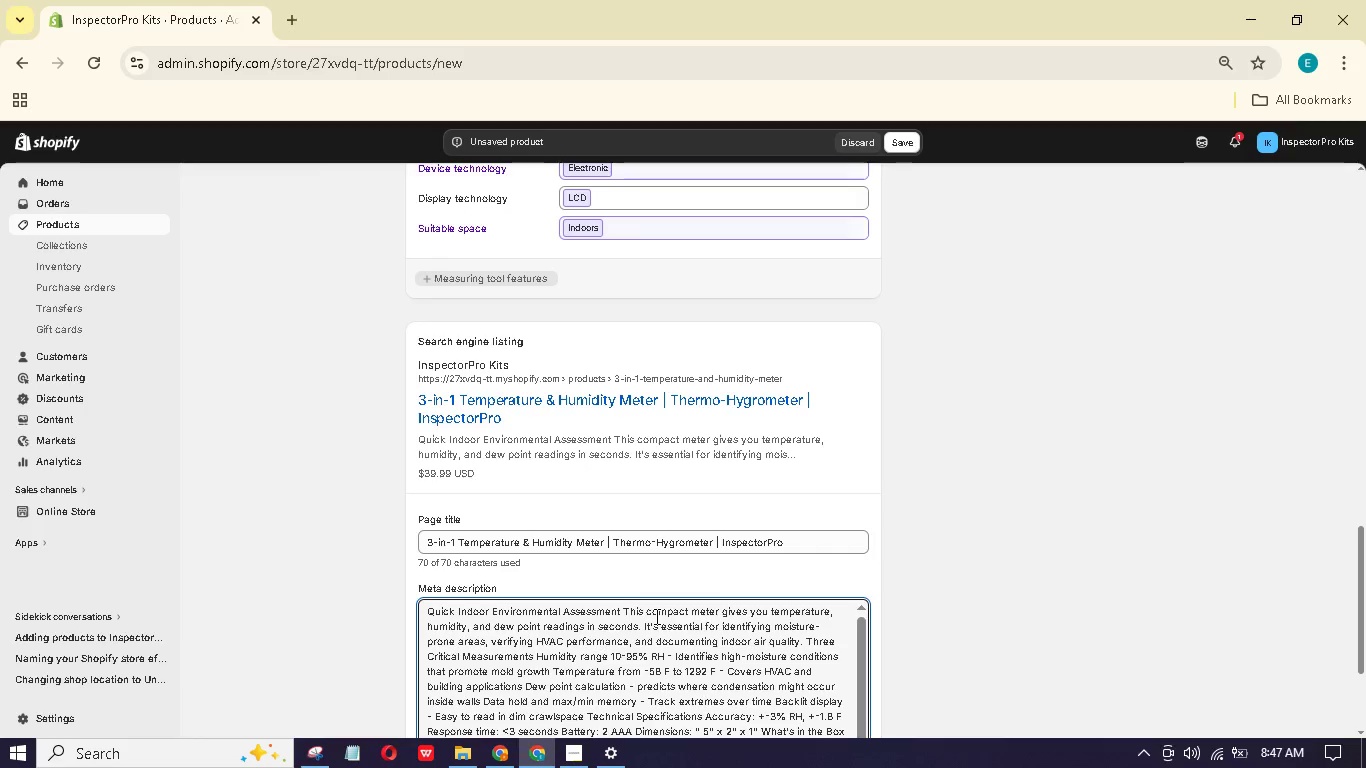 
key(Control+A)
 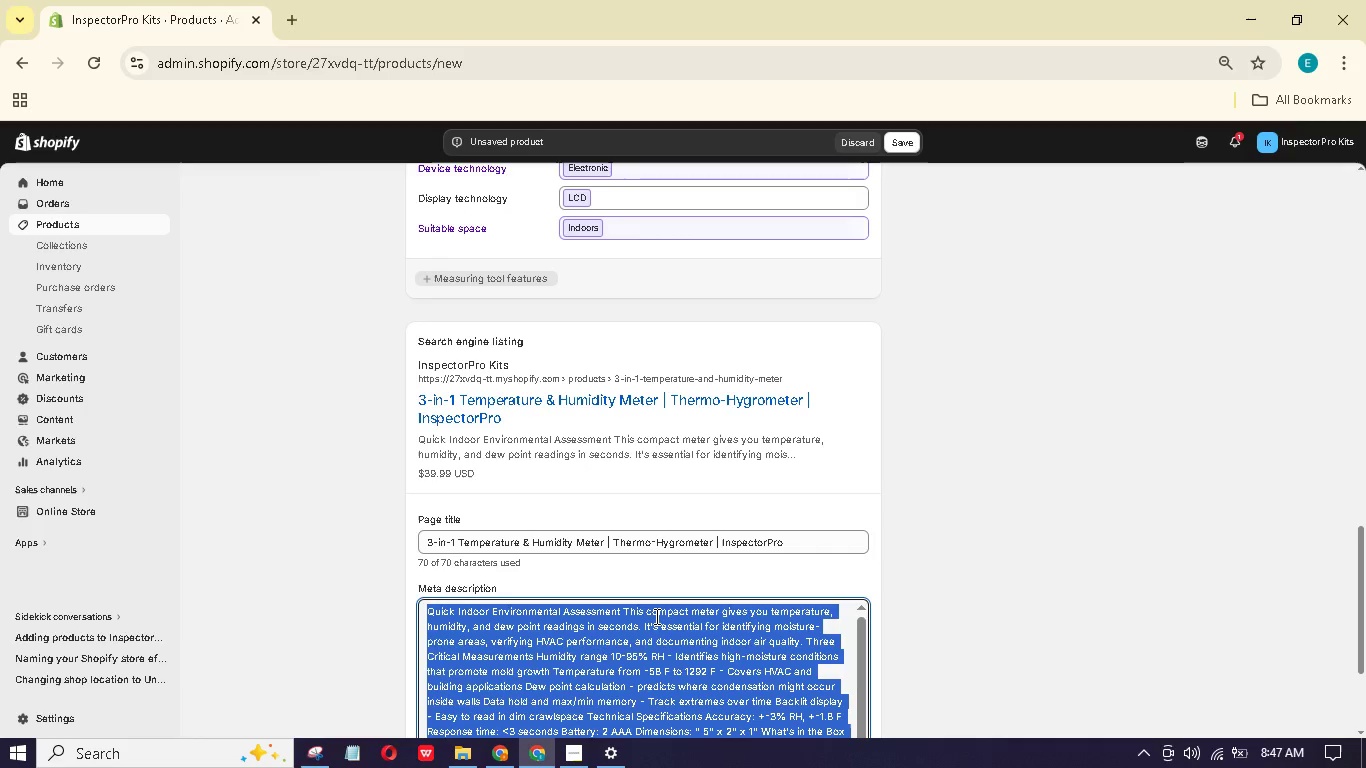 
type(3-in-1 thrmo-hrygrometr measures temperture, humidiy)
 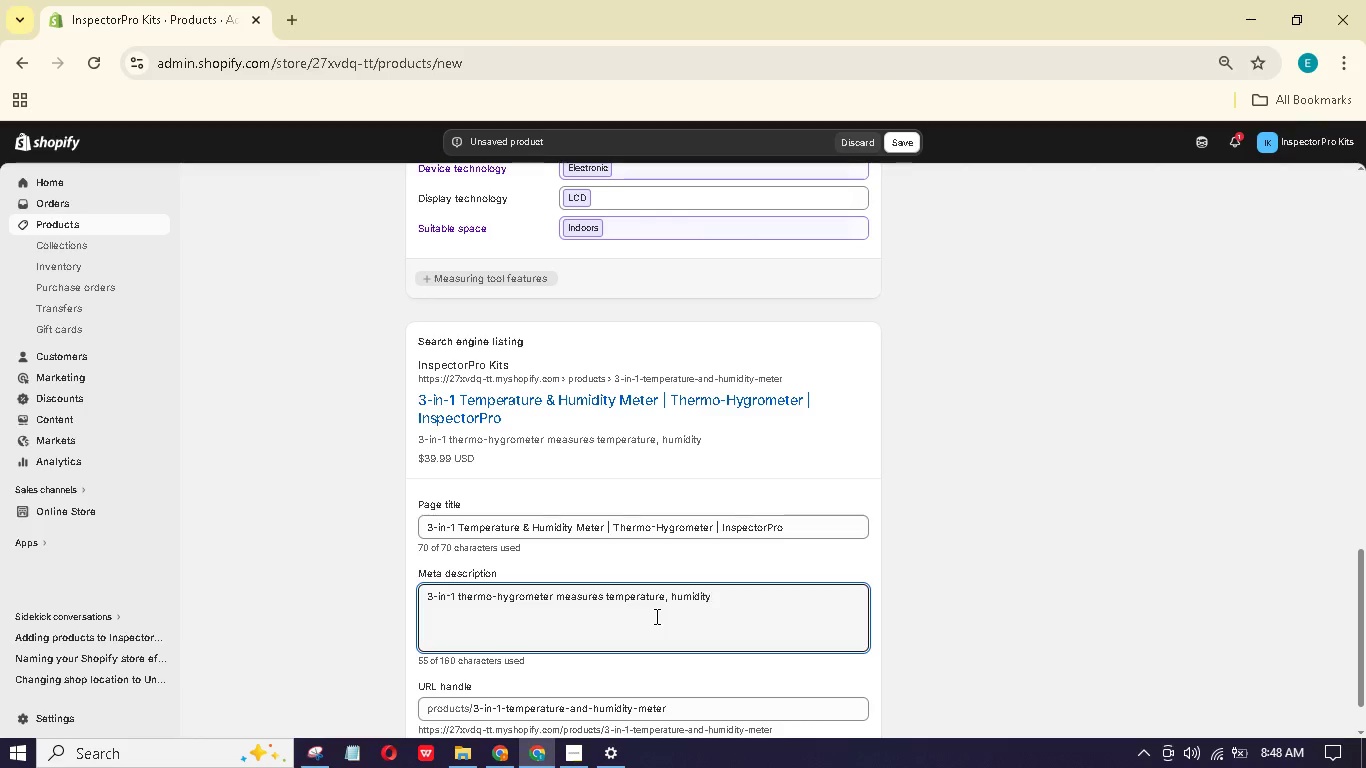 
hold_key(key=Backspace, duration=0.31)
 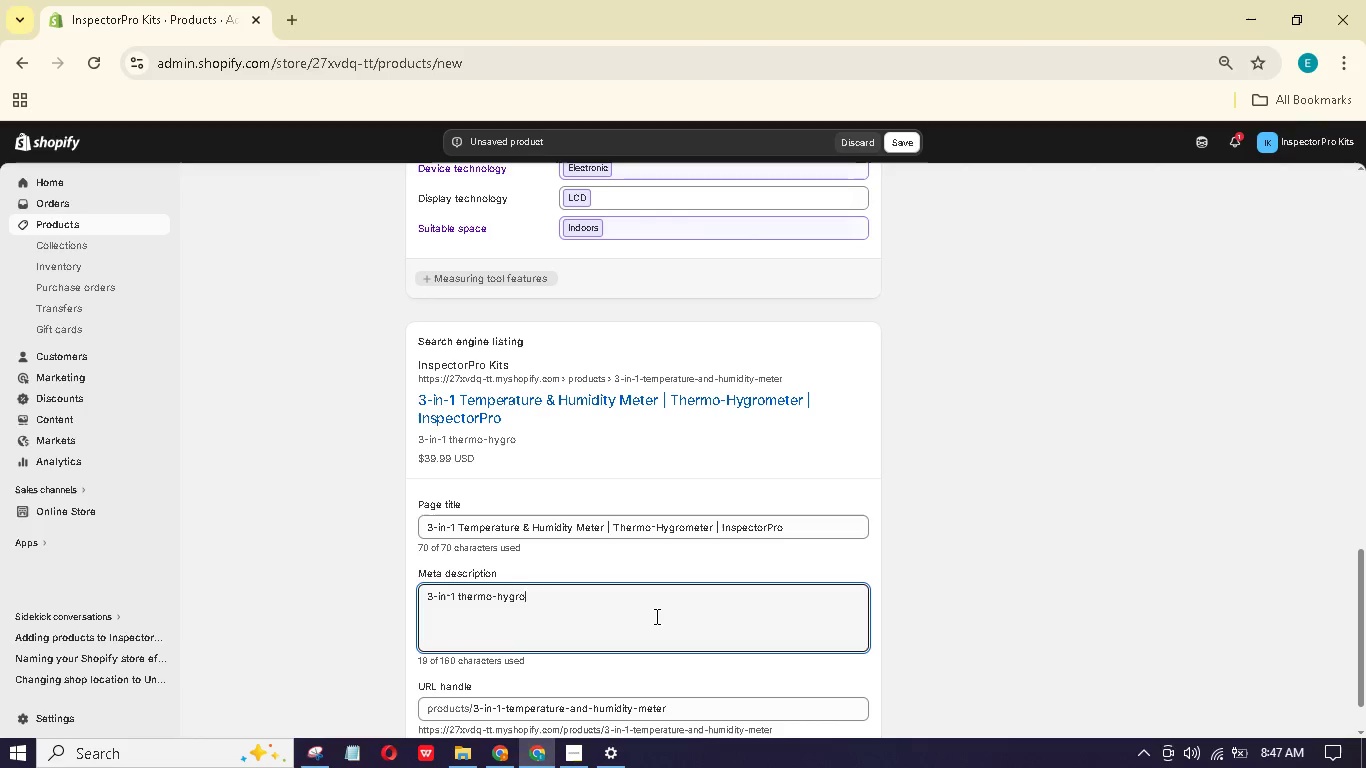 
hold_key(key=T, duration=0.31)
 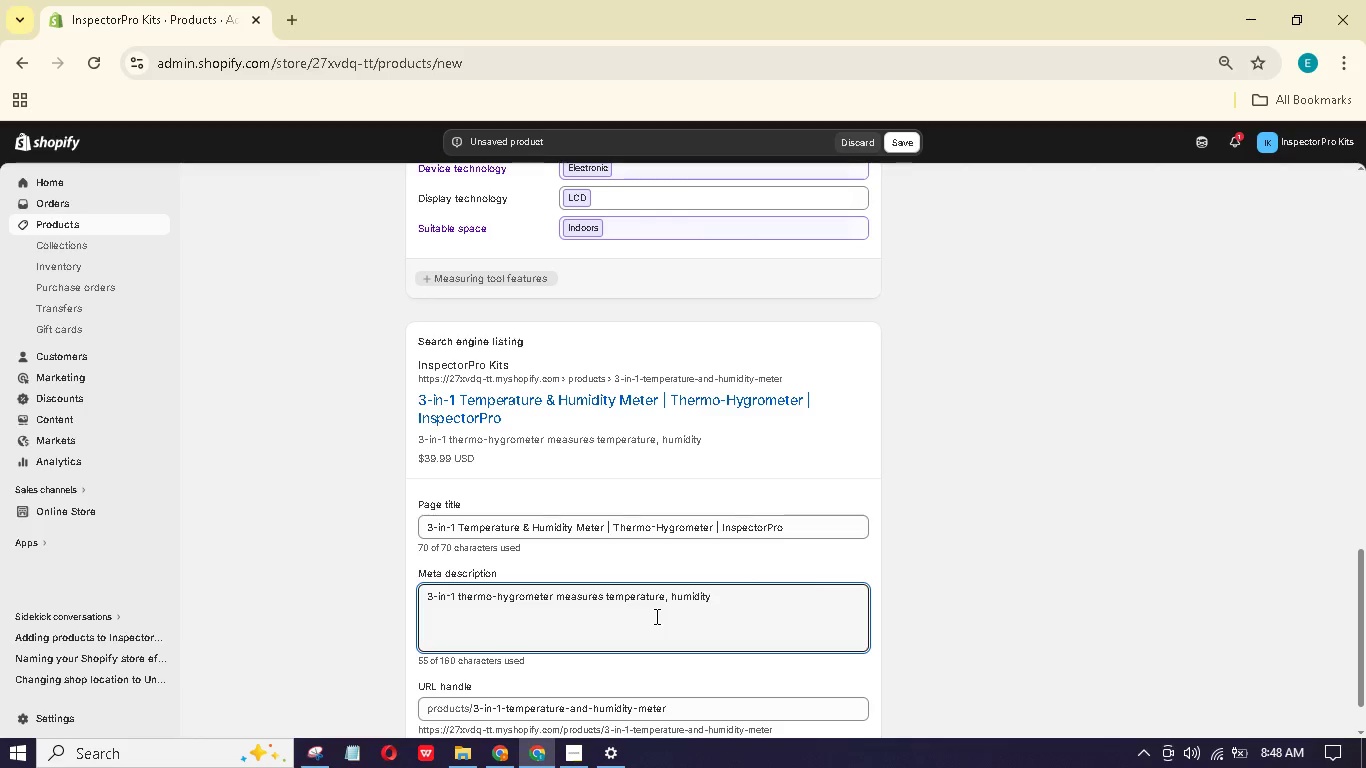 
type(, nd ew point. Essential indoor ir qualiy tool for home inspectors. Professional enviromental meter. Shop now.)
 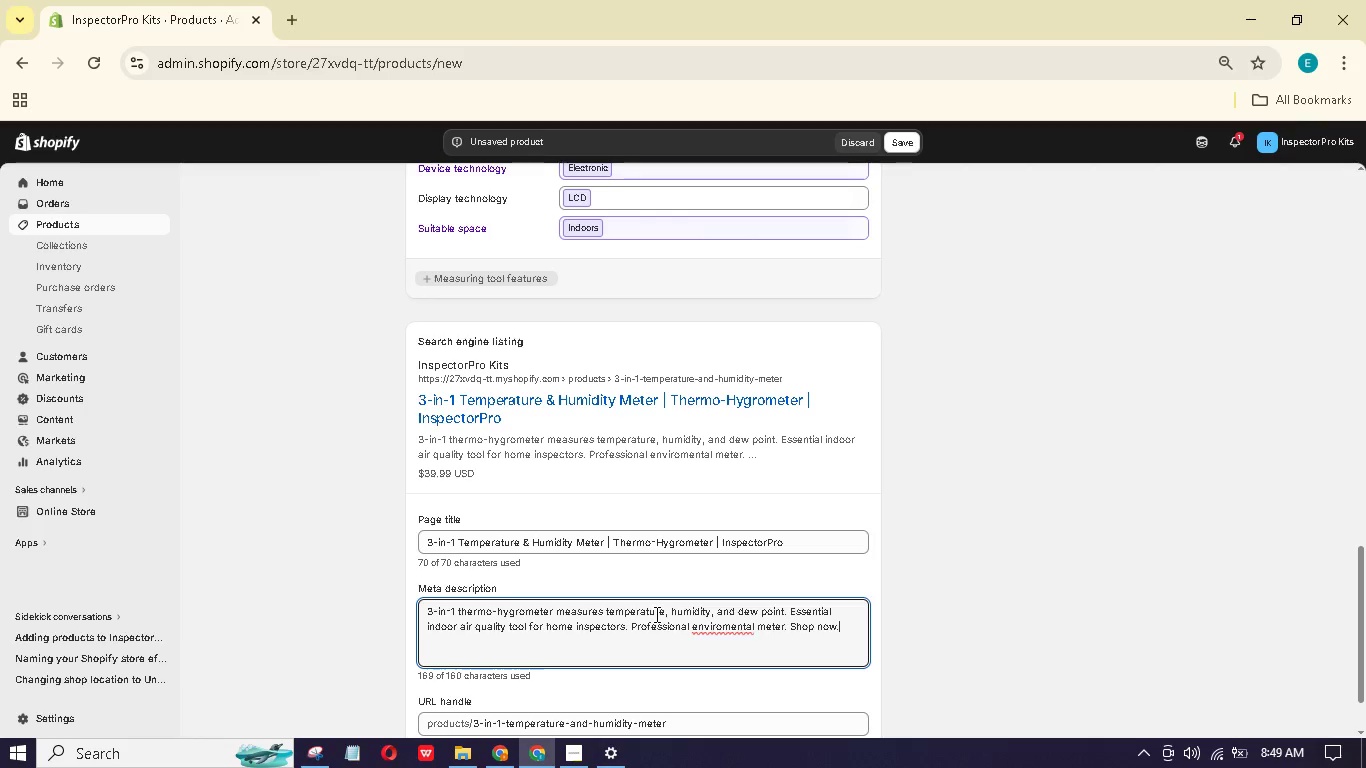 
left_click([722, 626])
 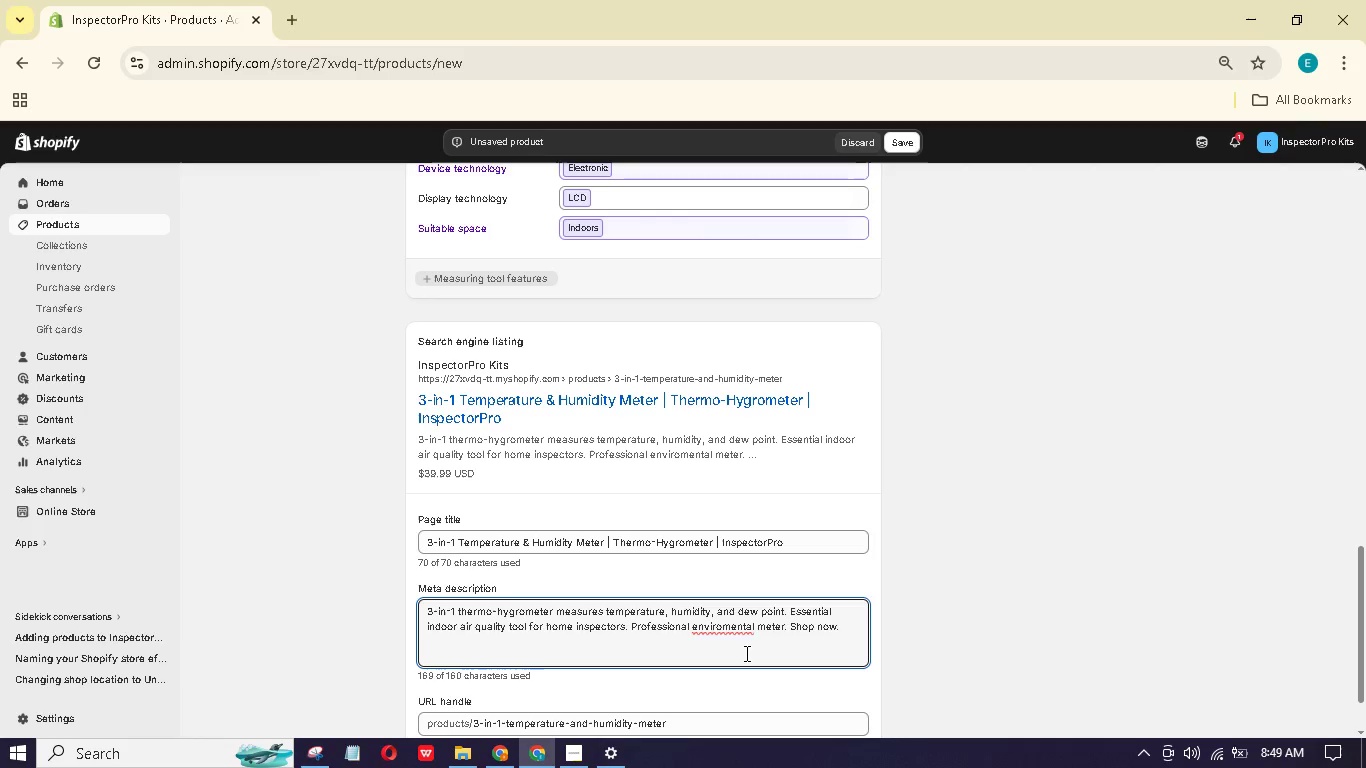 
key(N)
 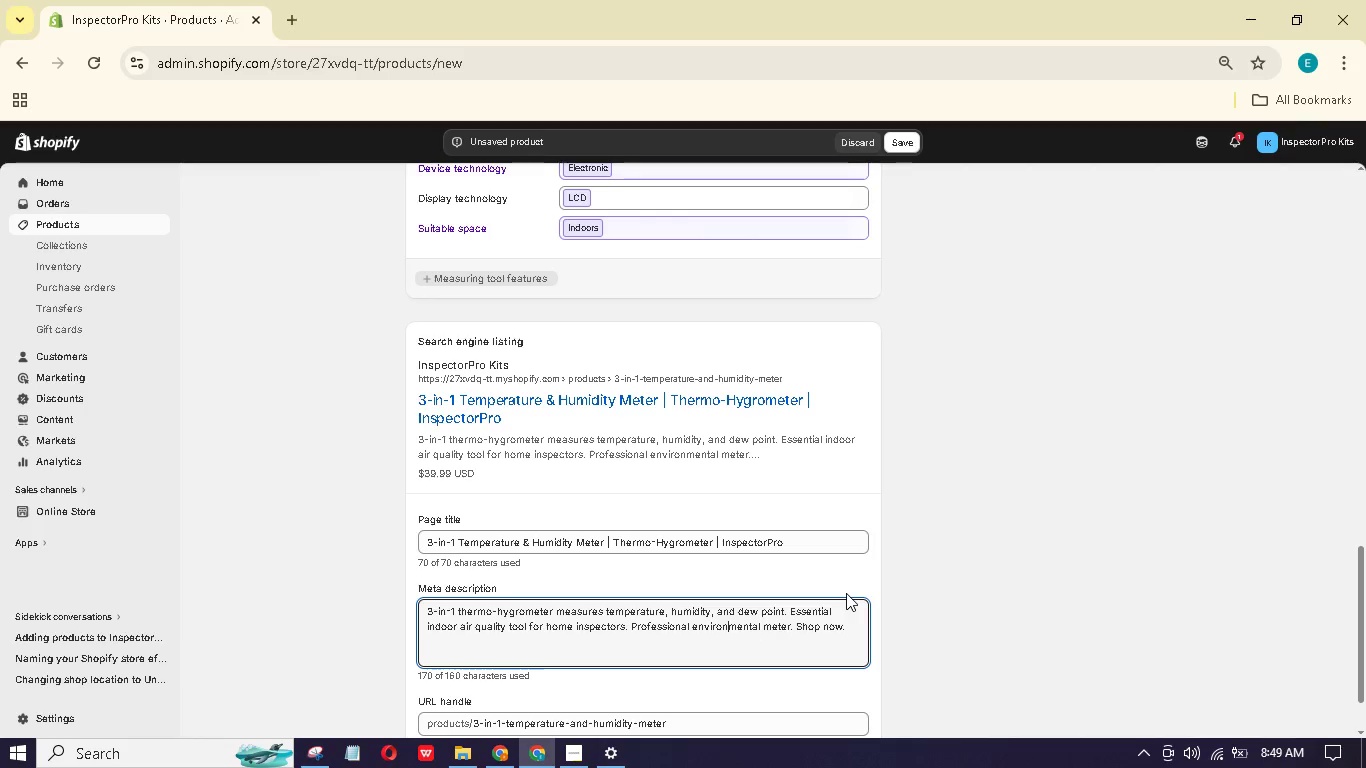 
scroll: coordinate [627, 451], scroll_direction: up, amount: 27.0
 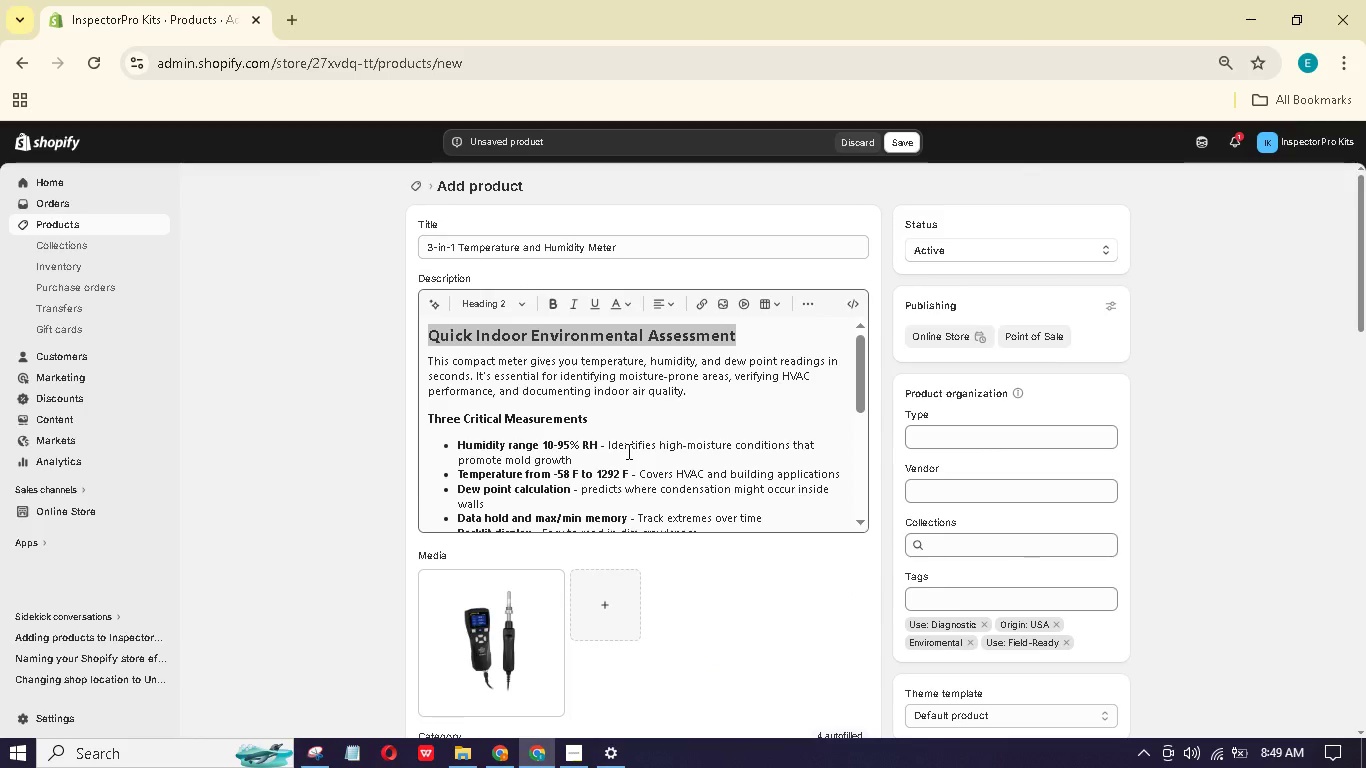 
scroll: coordinate [628, 451], scroll_direction: down, amount: 14.0
 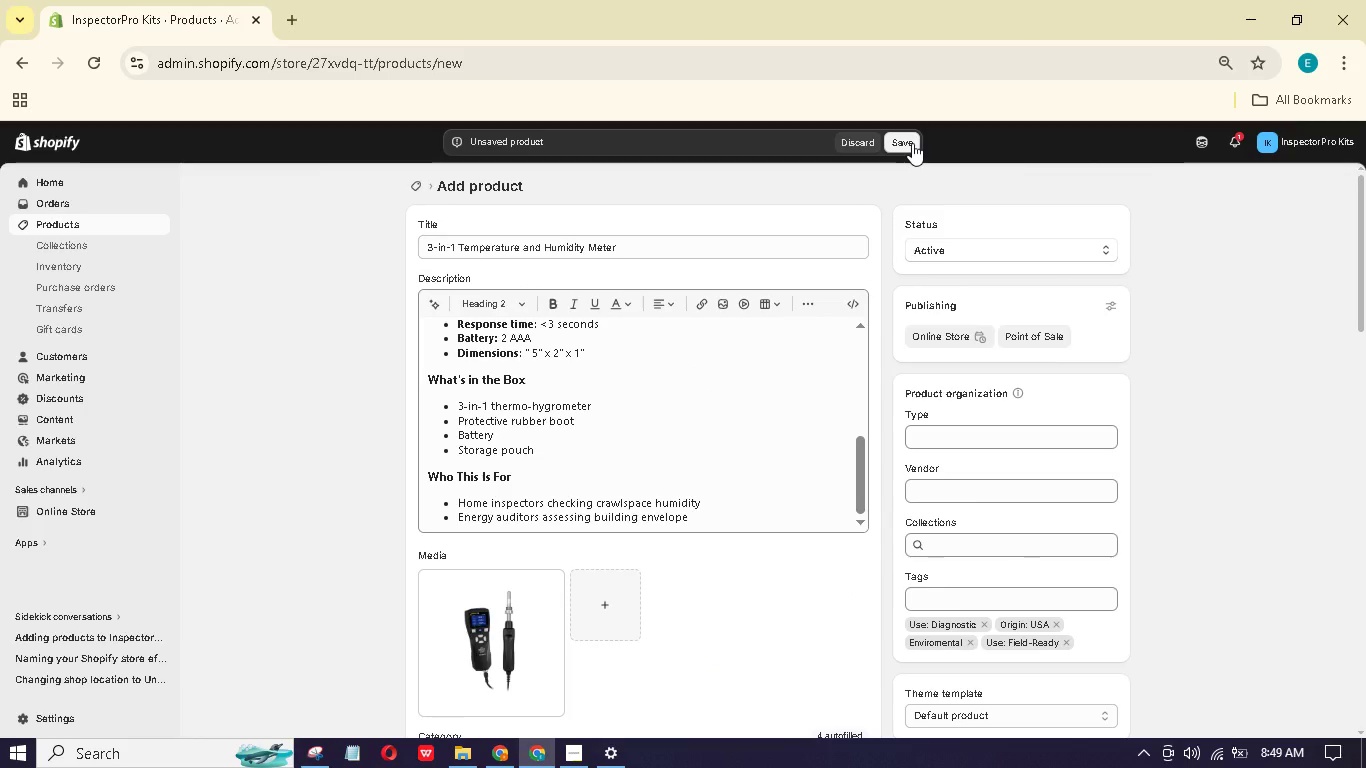 
left_click([912, 143])
 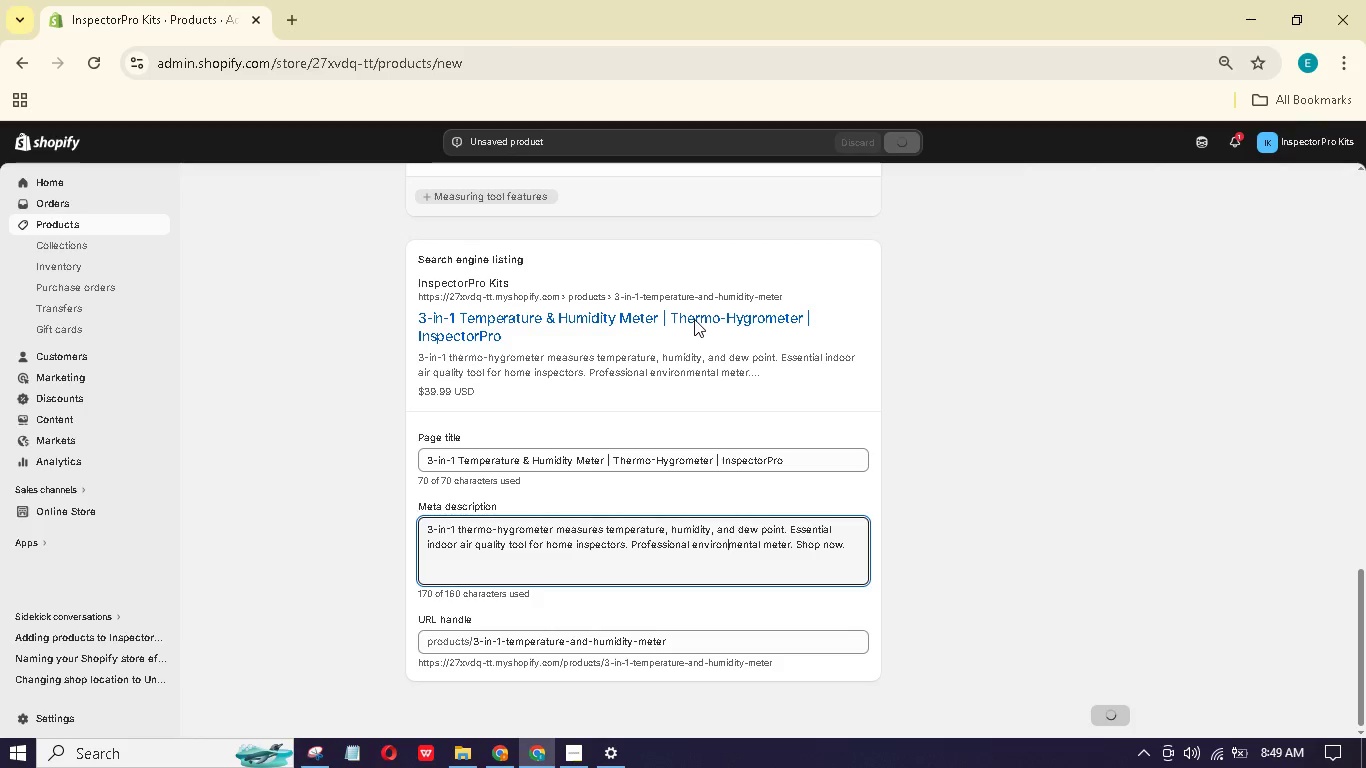 
wait(6.36)
 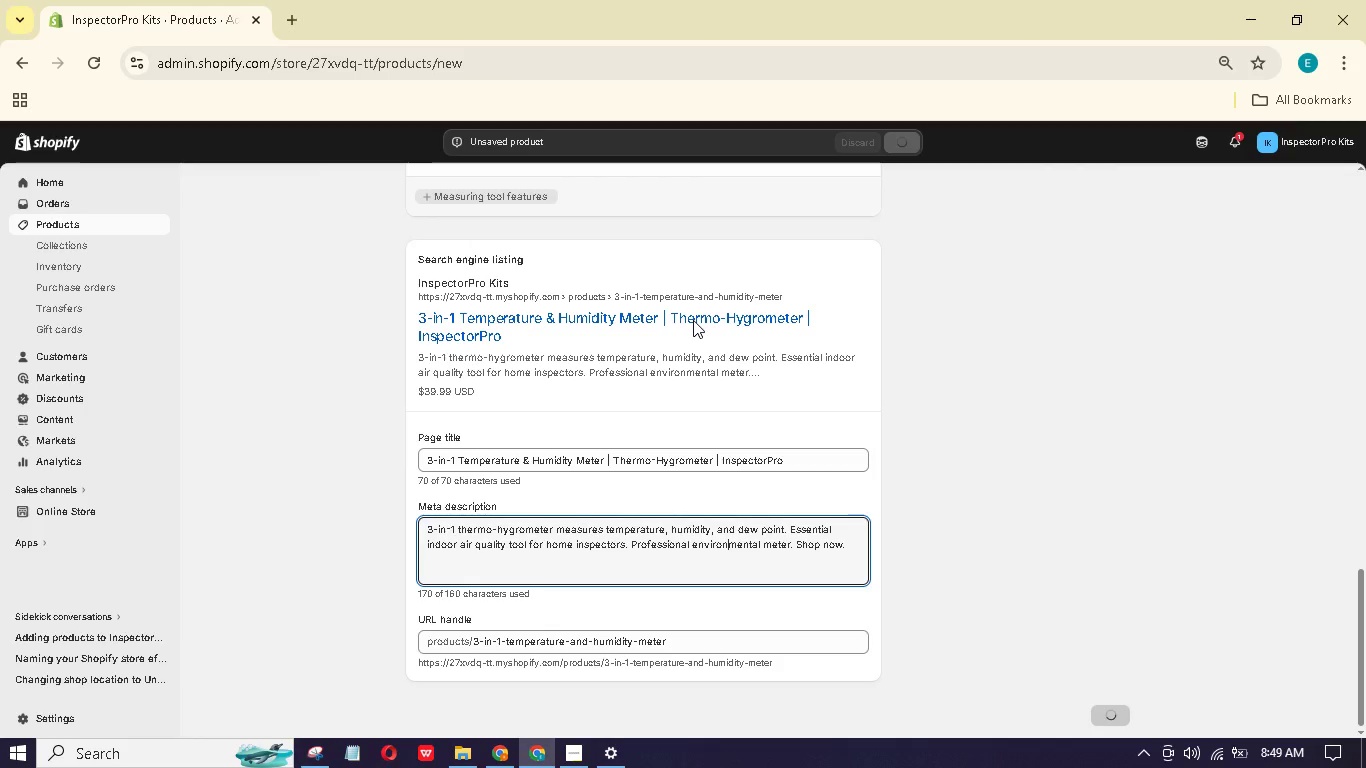 
scroll: coordinate [546, 638], scroll_direction: up, amount: 30.0
 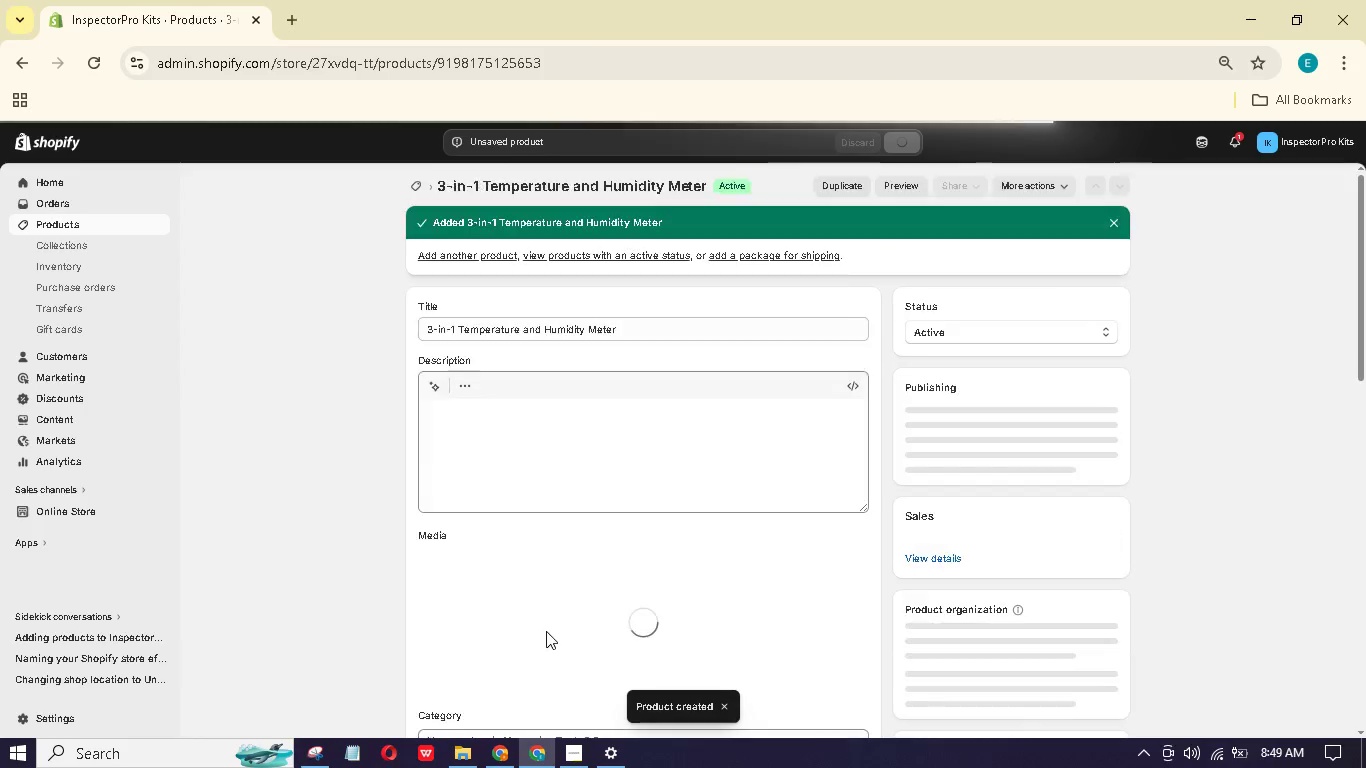 
mouse_move([536, 572])
 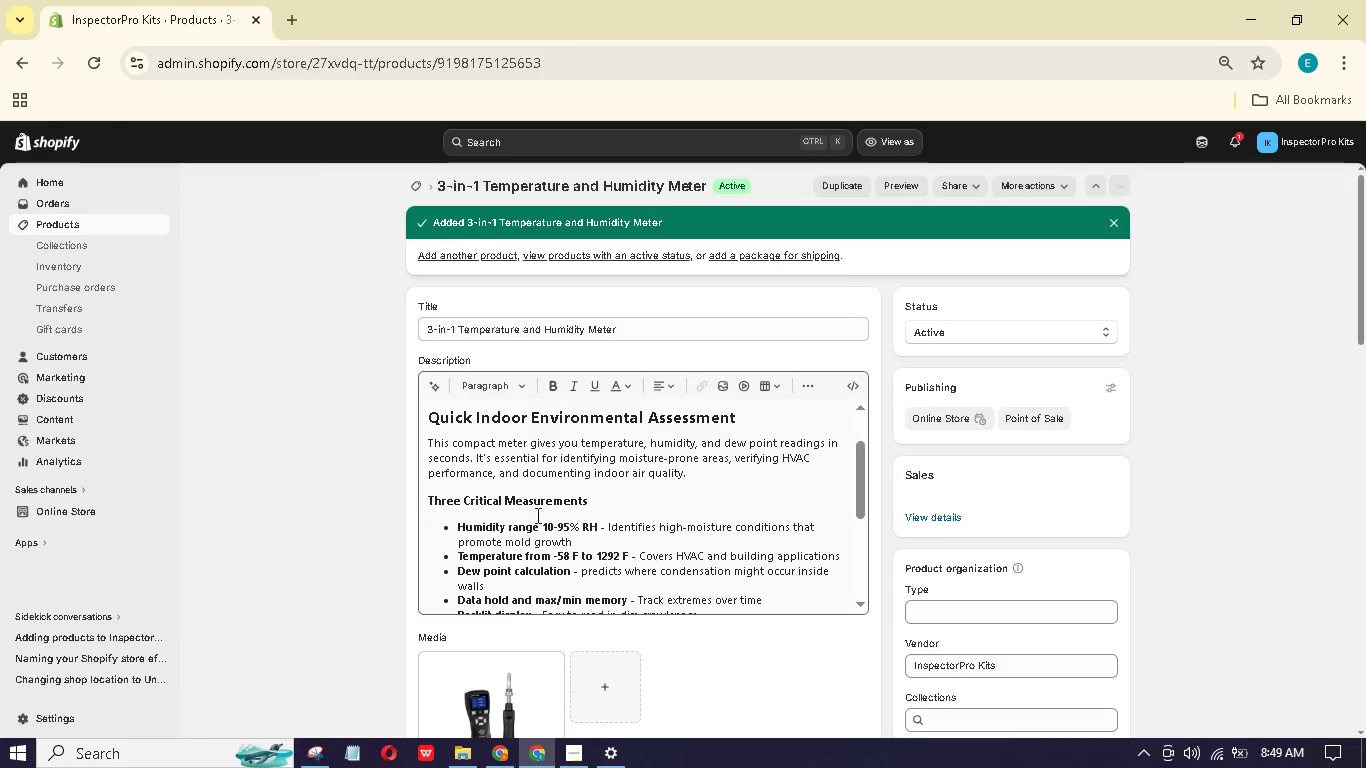 
scroll: coordinate [536, 515], scroll_direction: down, amount: 5.0
 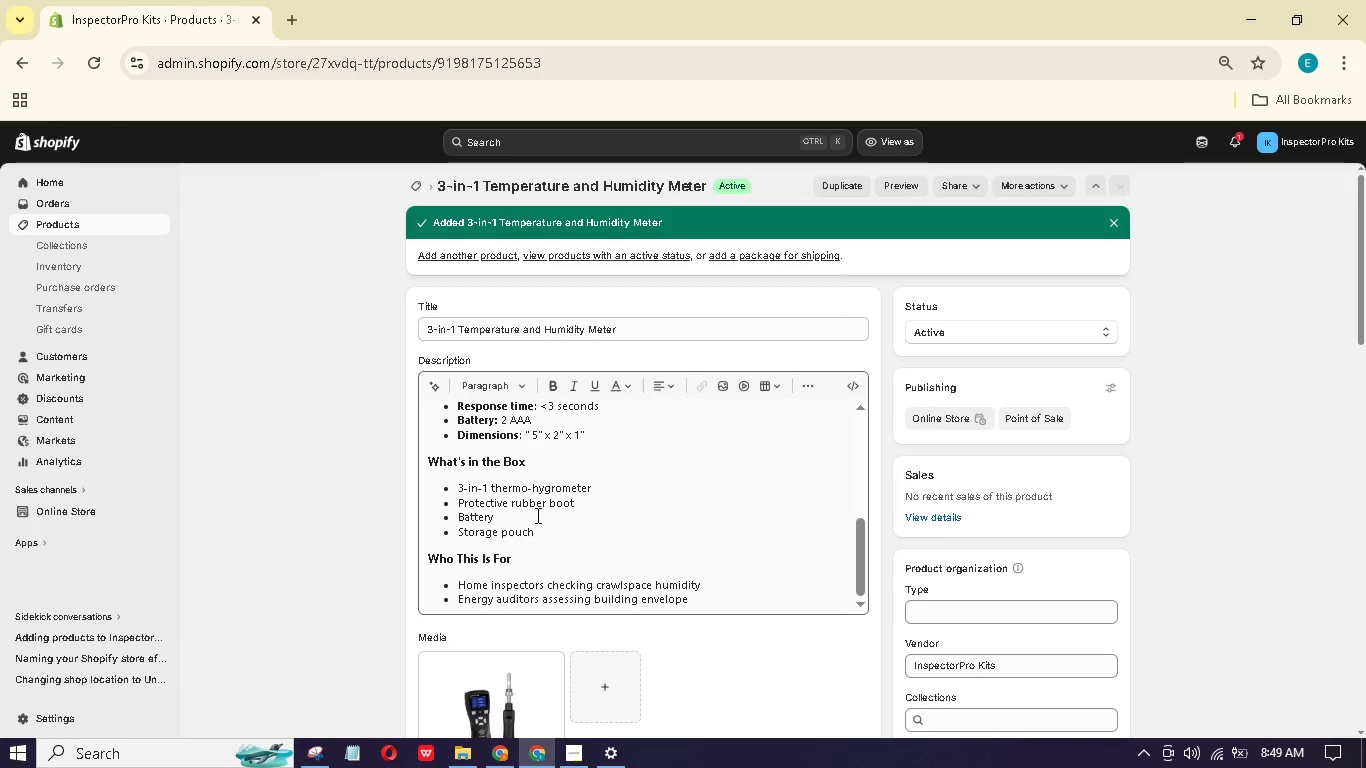 
scroll: coordinate [536, 515], scroll_direction: up, amount: 2.0
 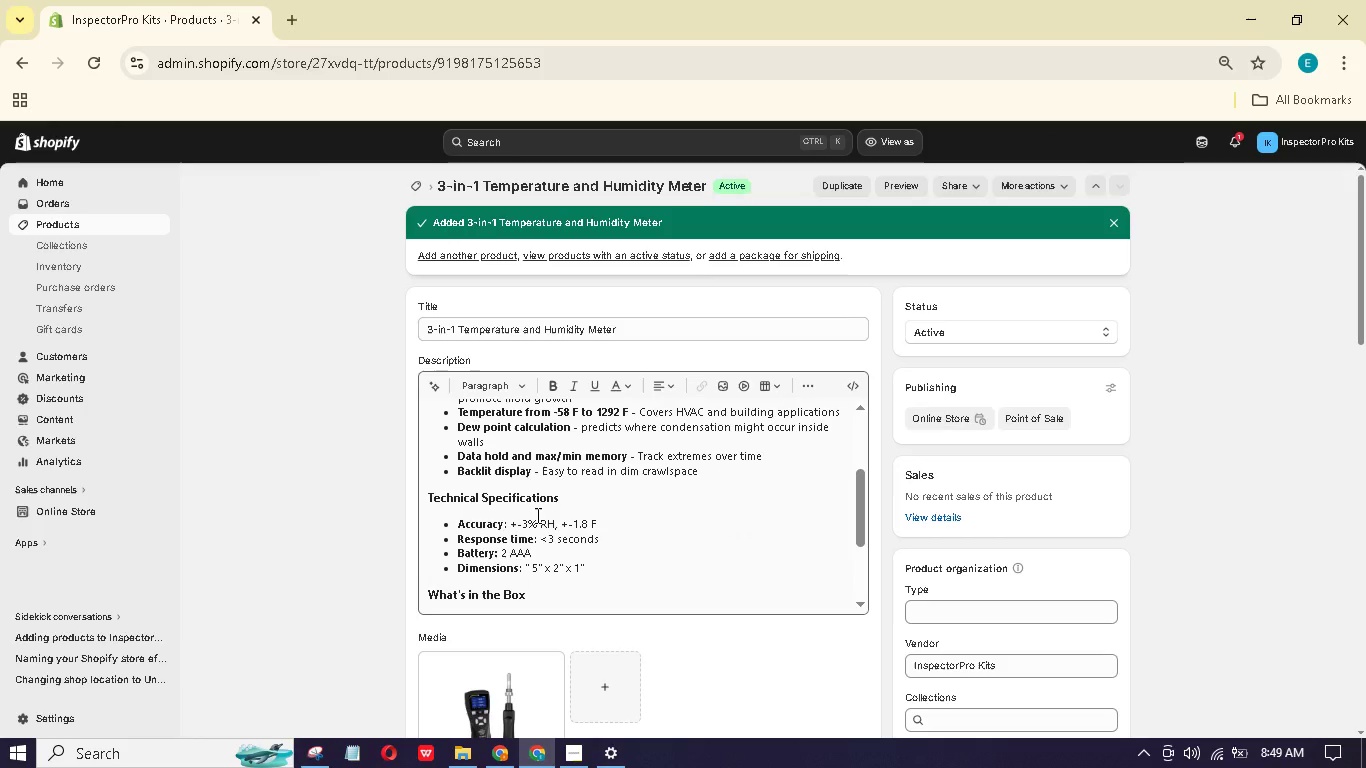 
scroll: coordinate [536, 515], scroll_direction: down, amount: 8.0
 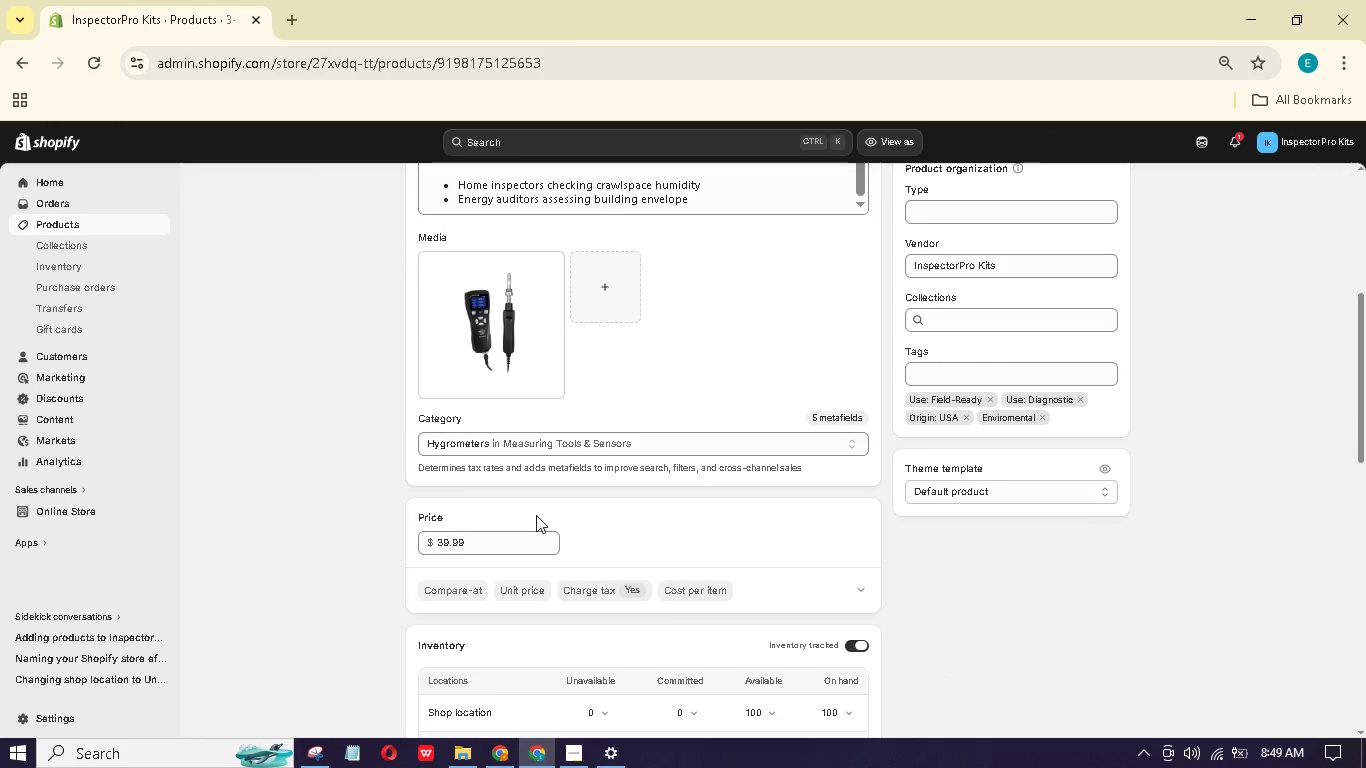 